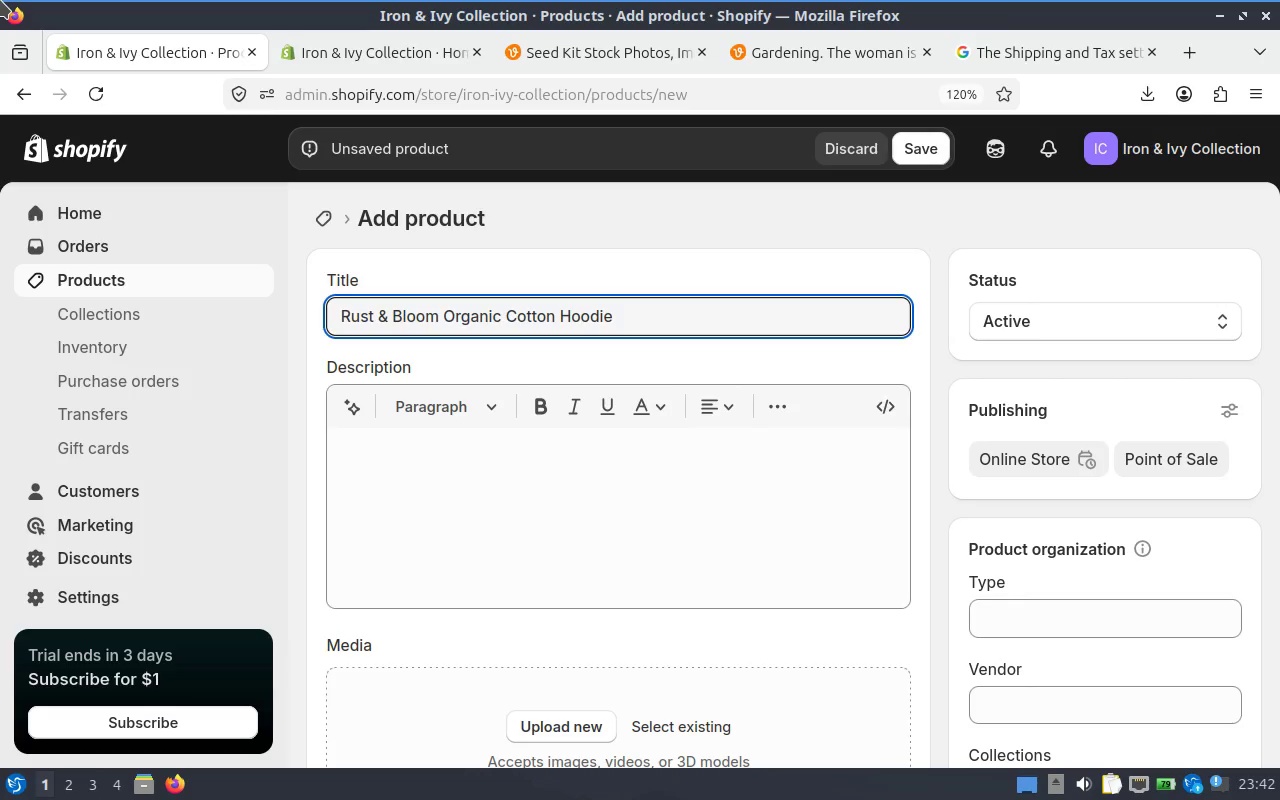 
left_click([524, 445])
 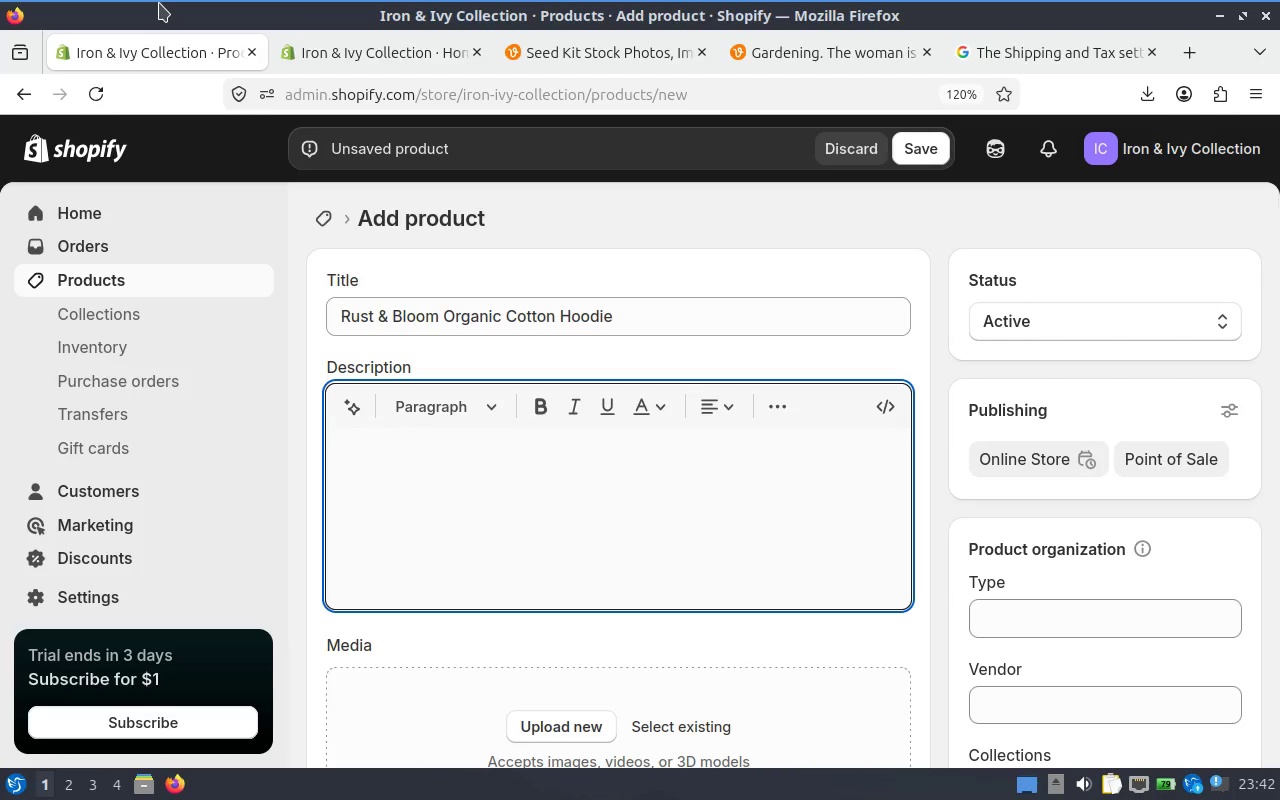 
type(Where Industrial )
 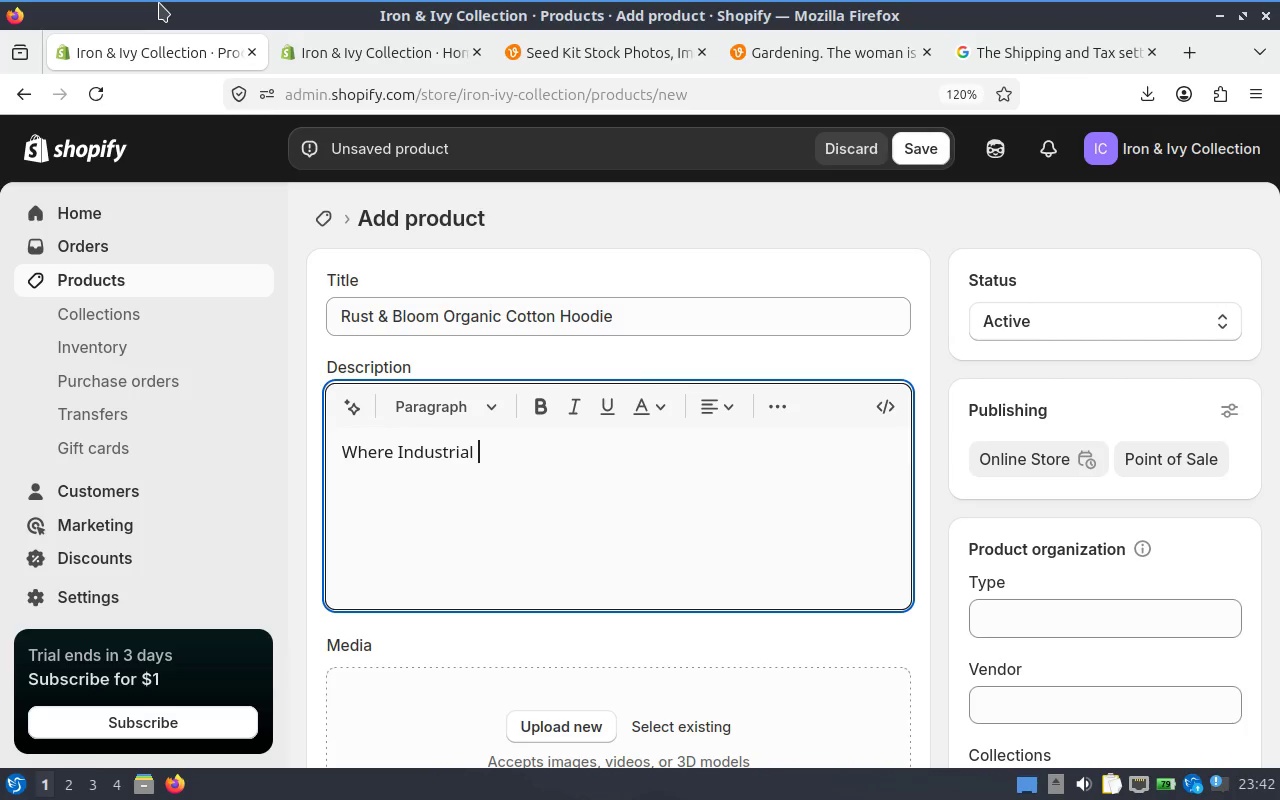 
wait(8.03)
 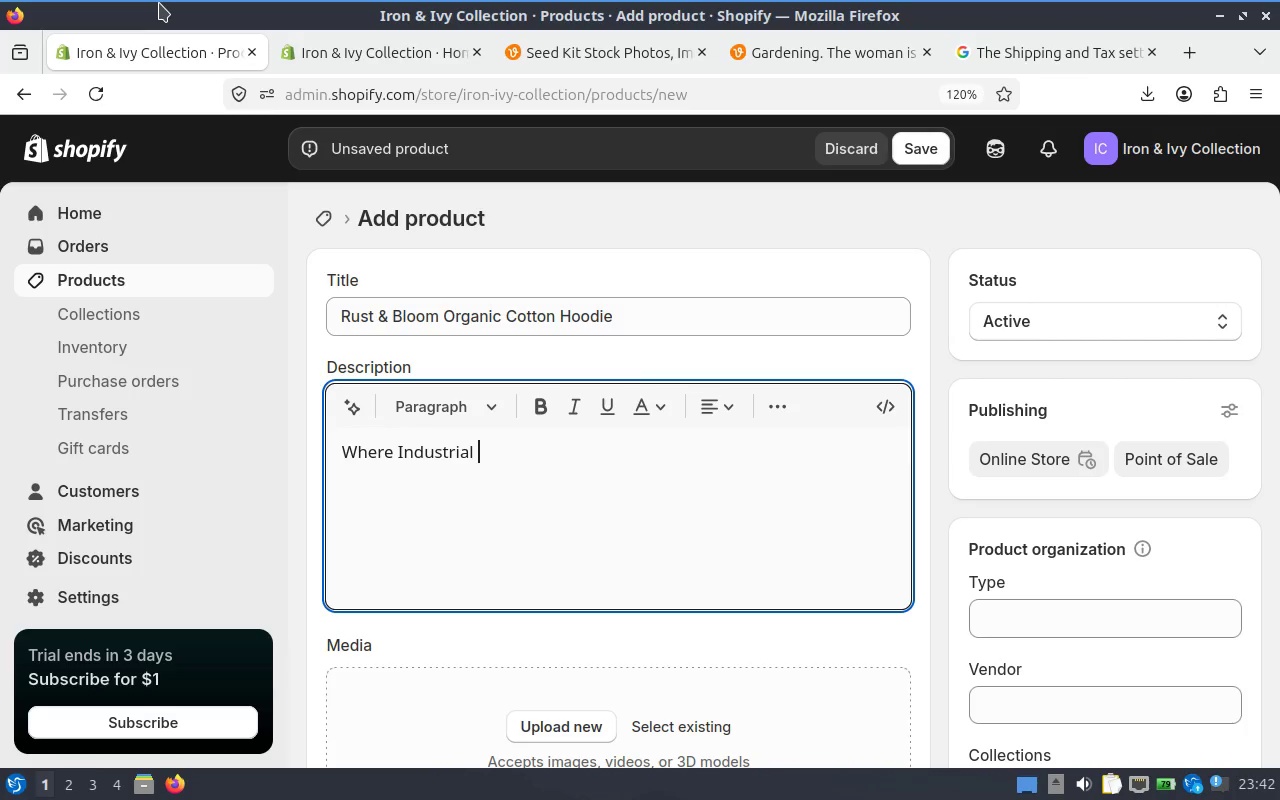 
type(heritage meets natural )
 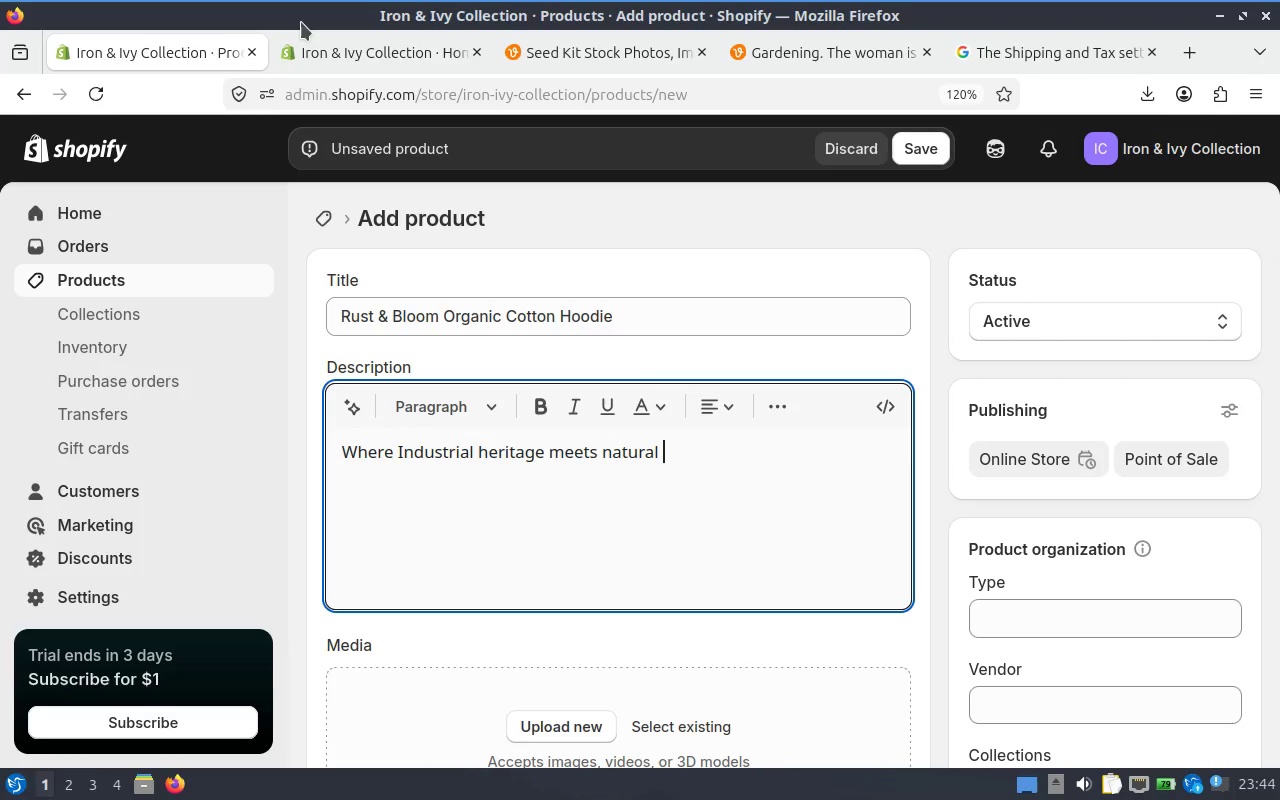 
wait(83.89)
 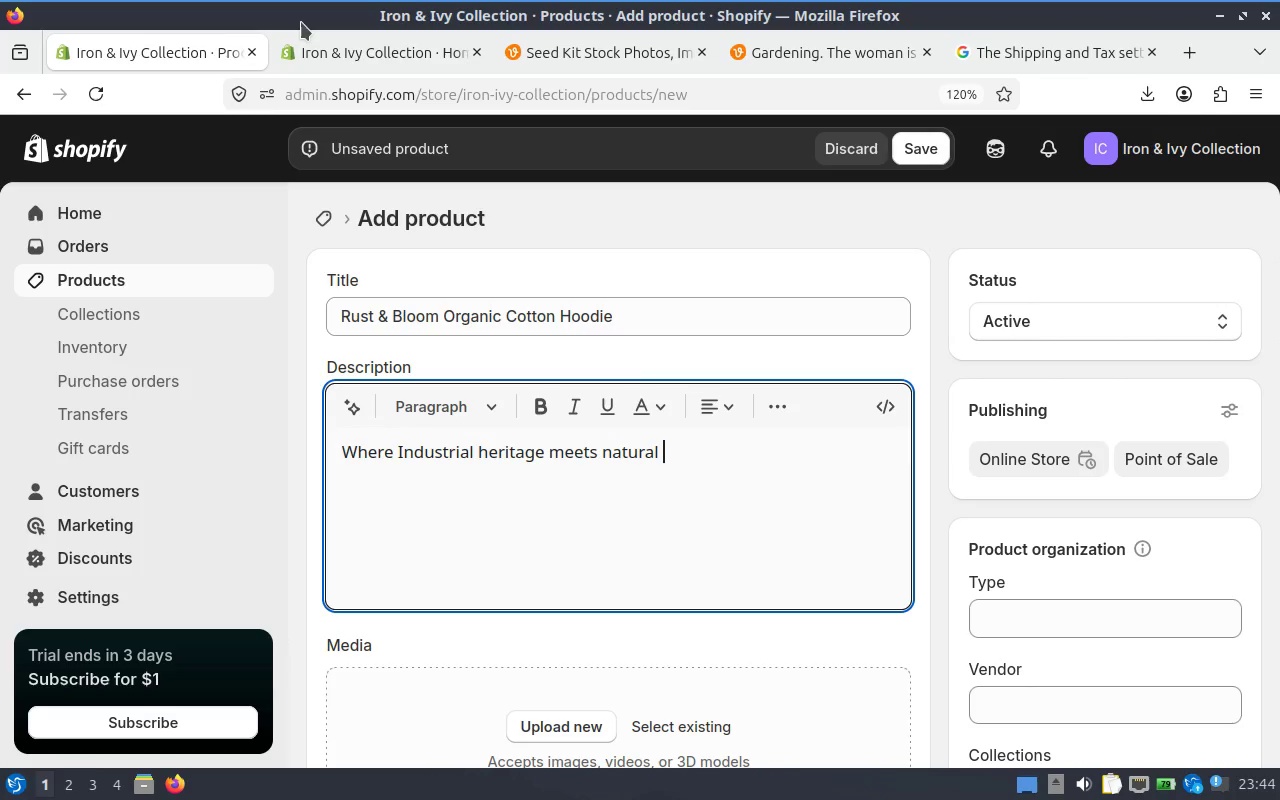 
type(renewal. The Rust )
 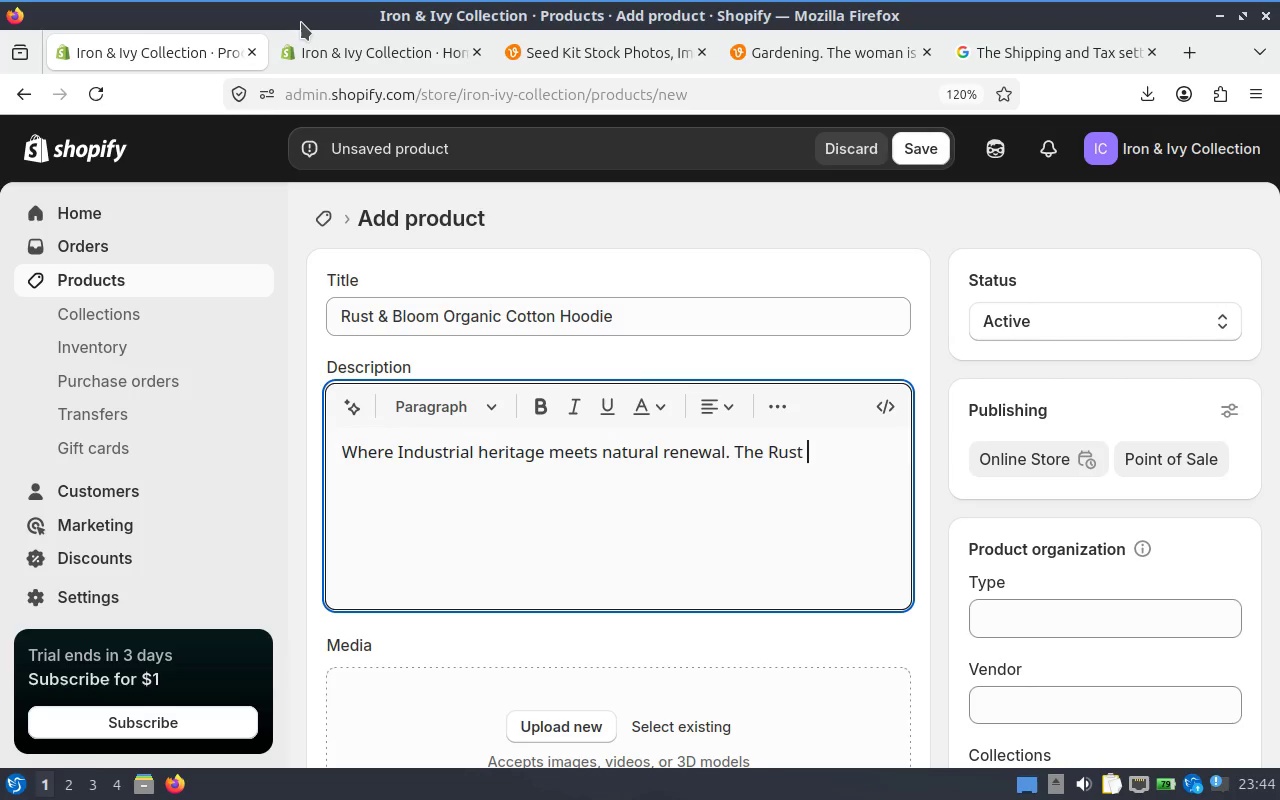 
wait(5.43)
 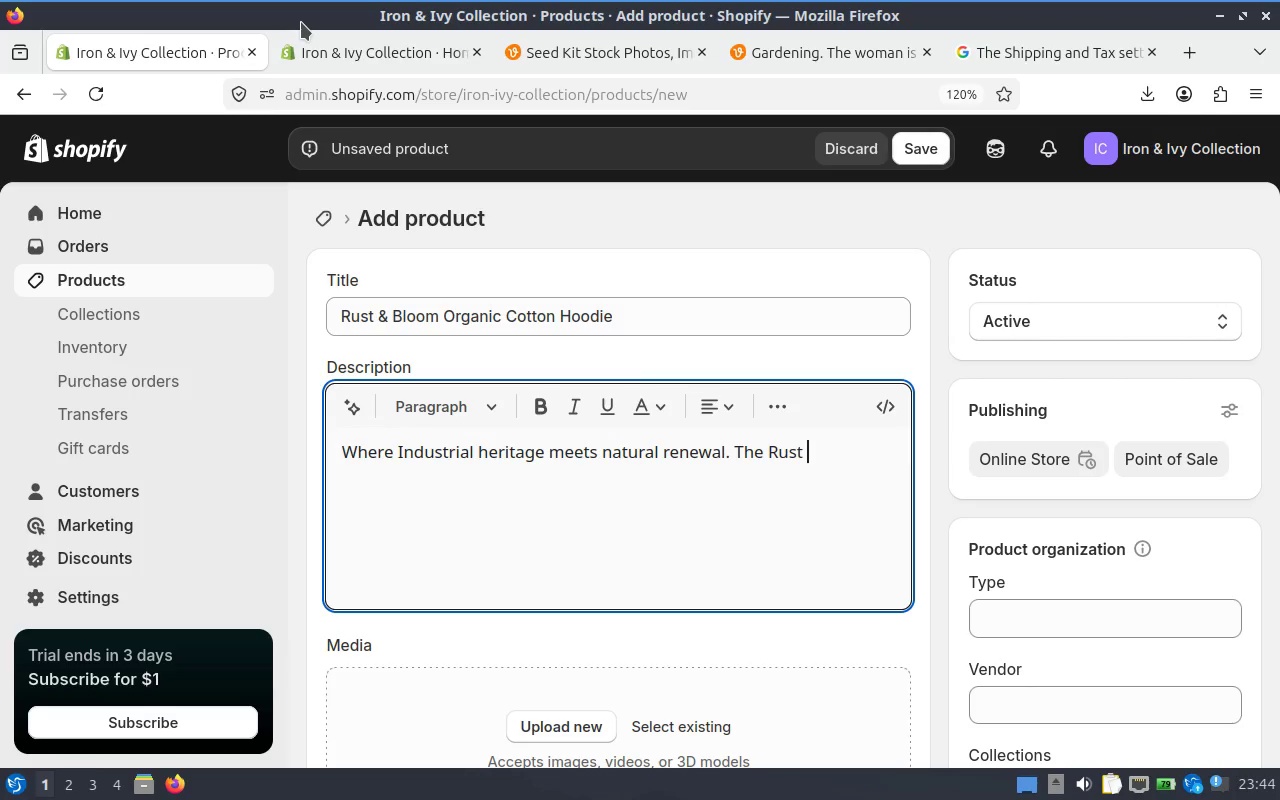 
type(& Bloom Organic Cotton Hod)
key(Backspace)
type(odie )
 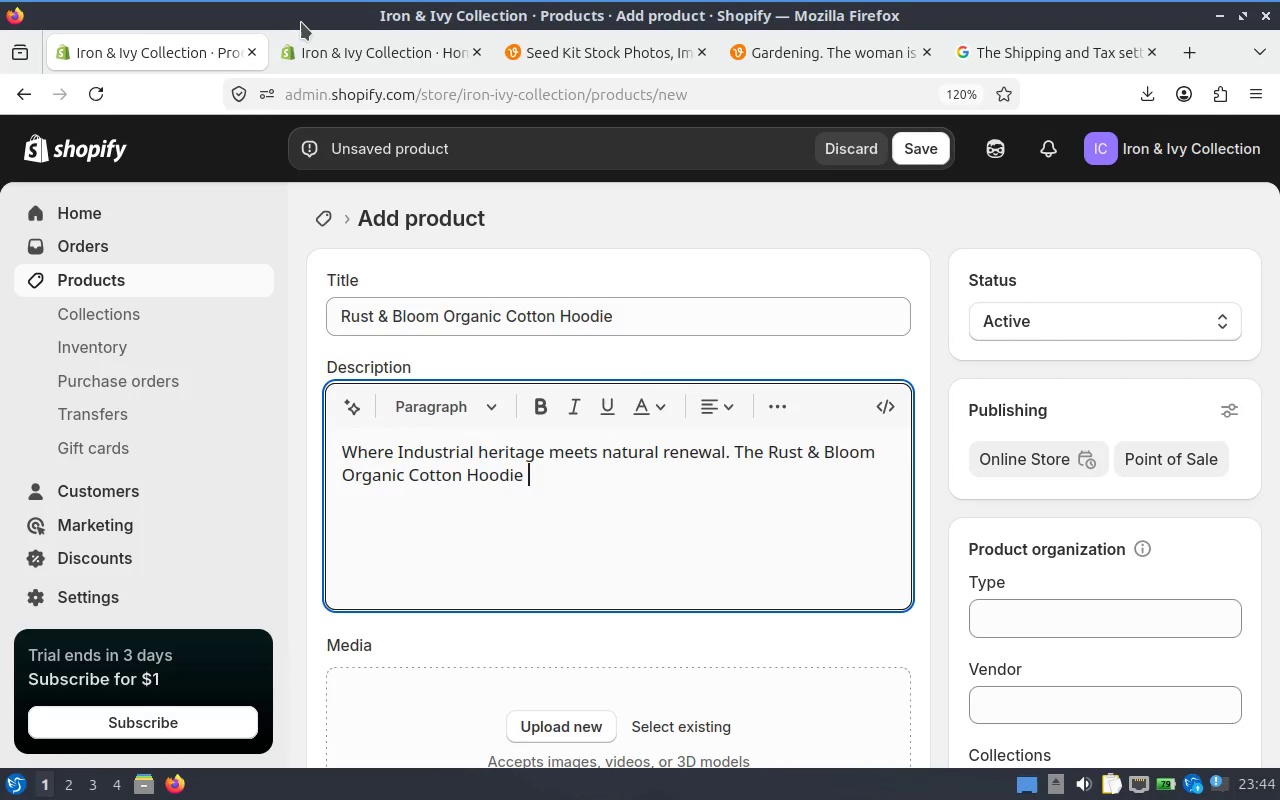 
wait(6.25)
 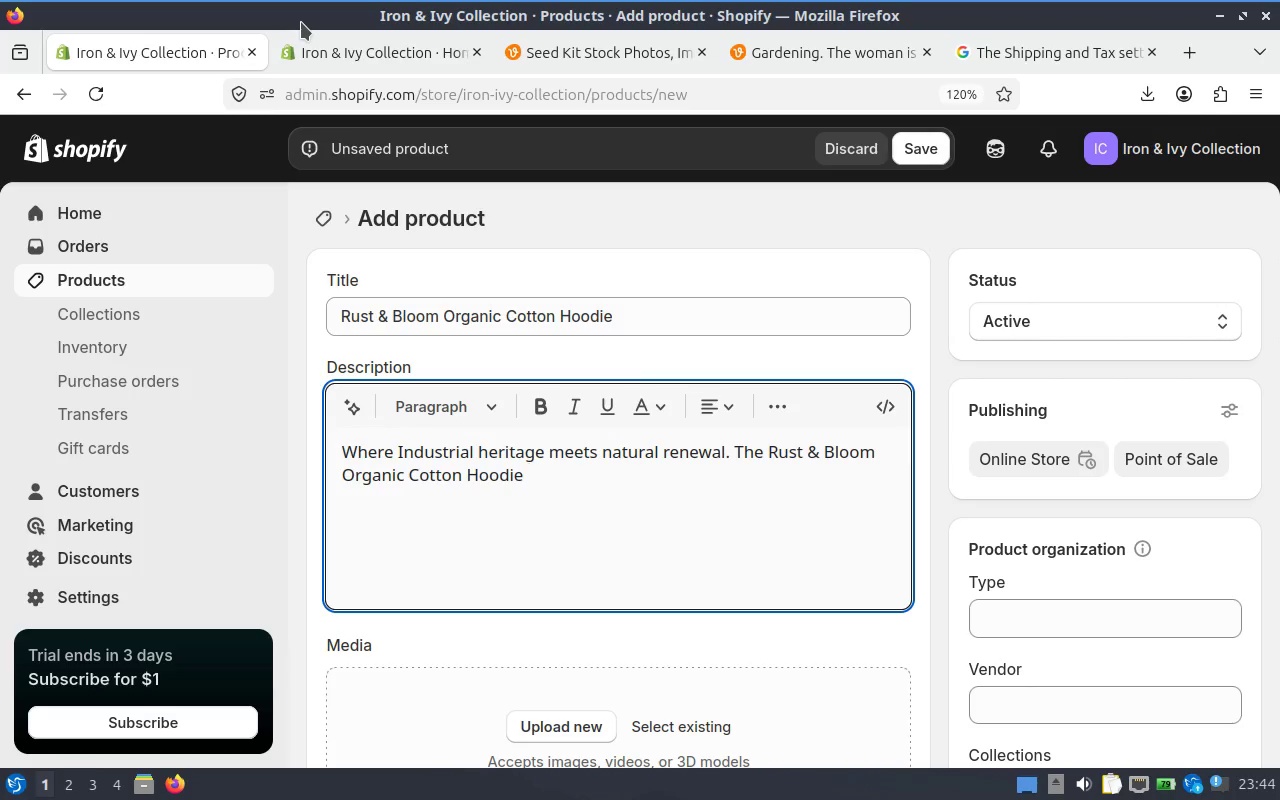 
type(is cre)
key(Backspace)
type(afted for comfort )
 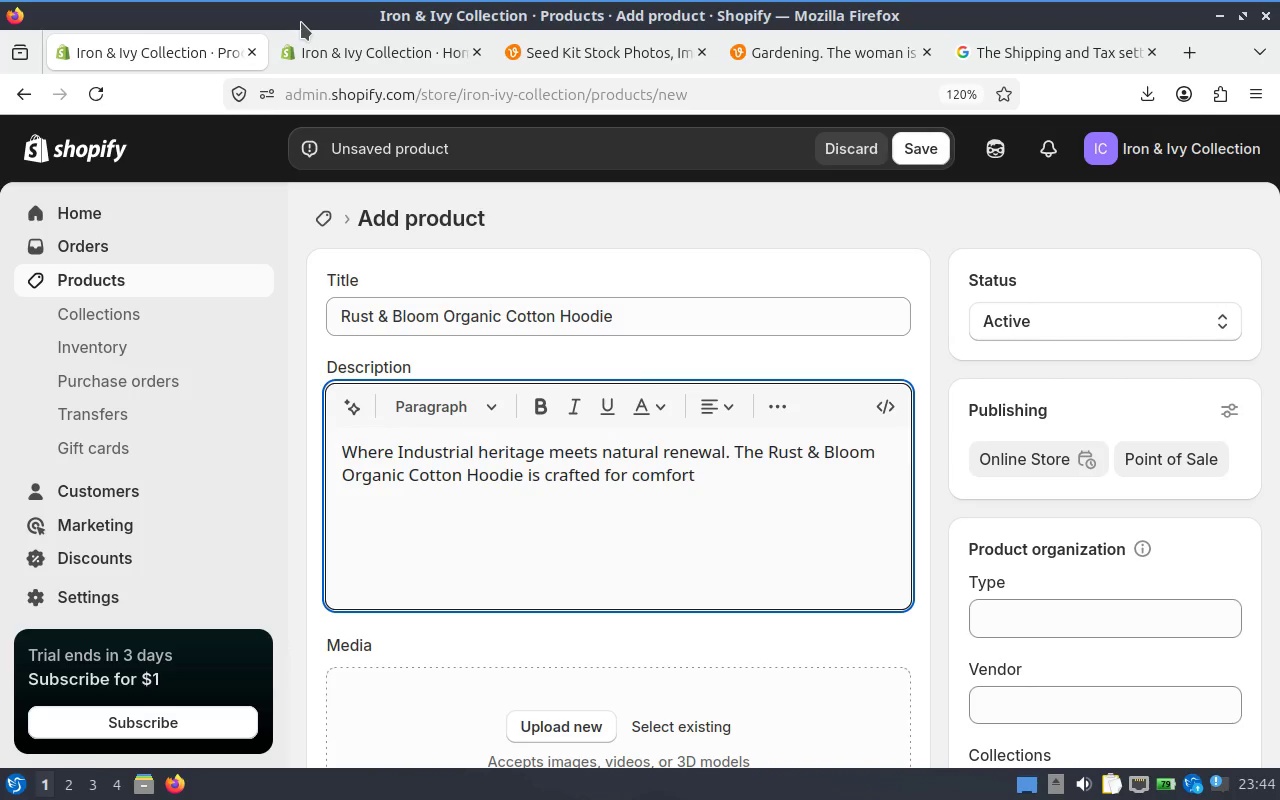 
wait(5.35)
 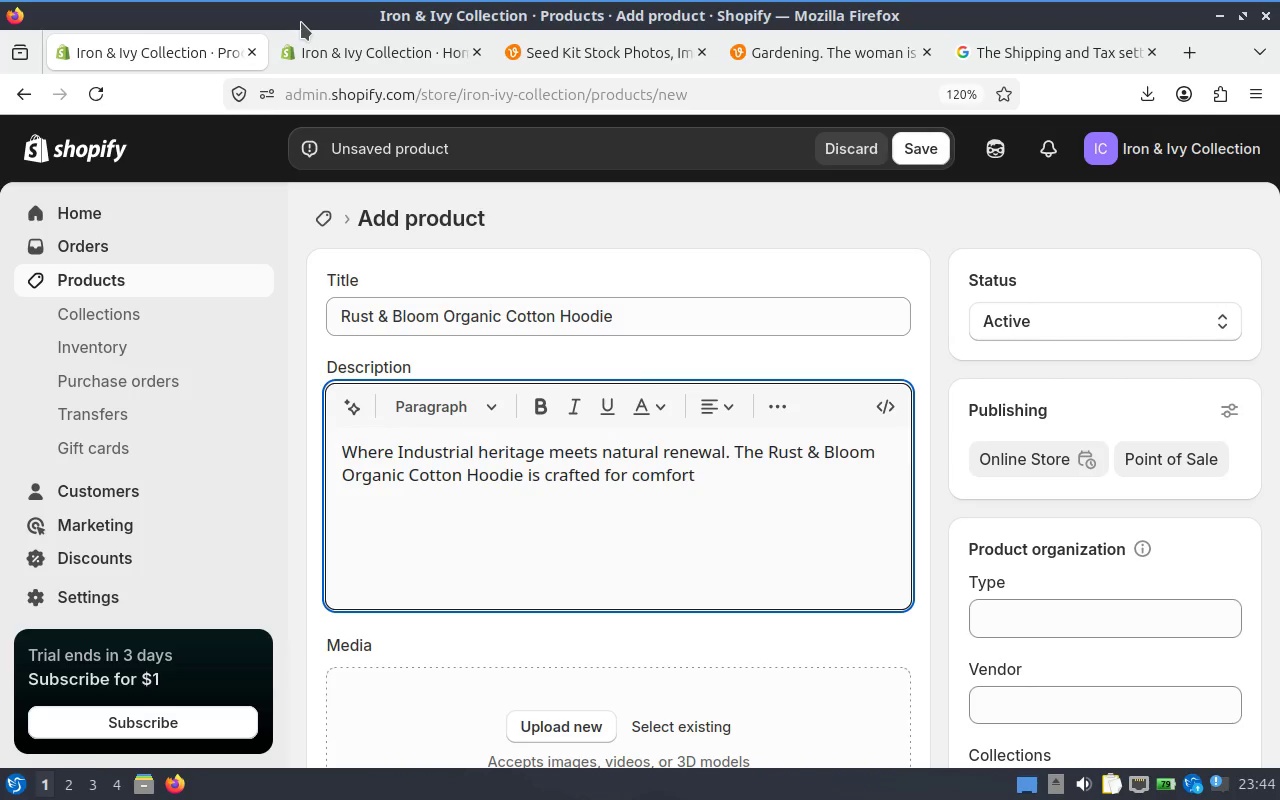 
type(while sy[UnknownKey_65400])
 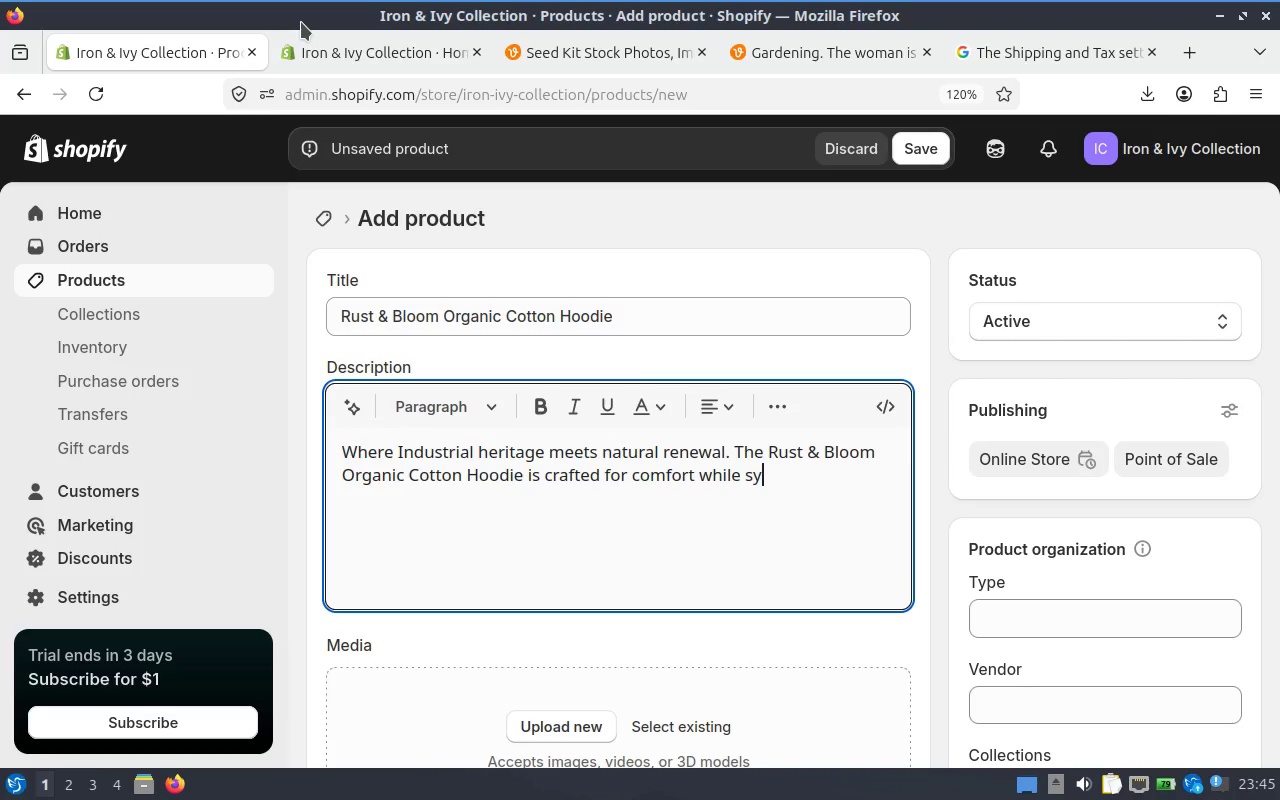 
wait(5.86)
 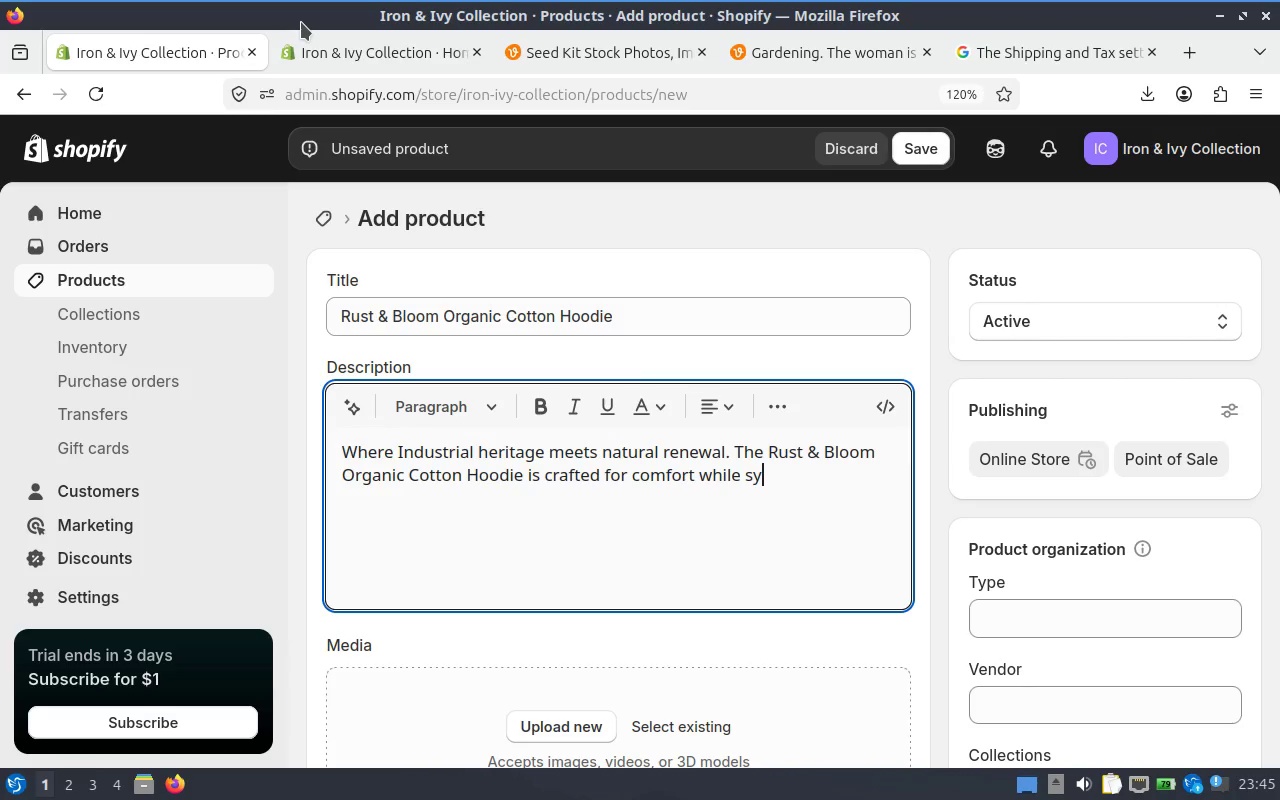 
type(mbolizing )
 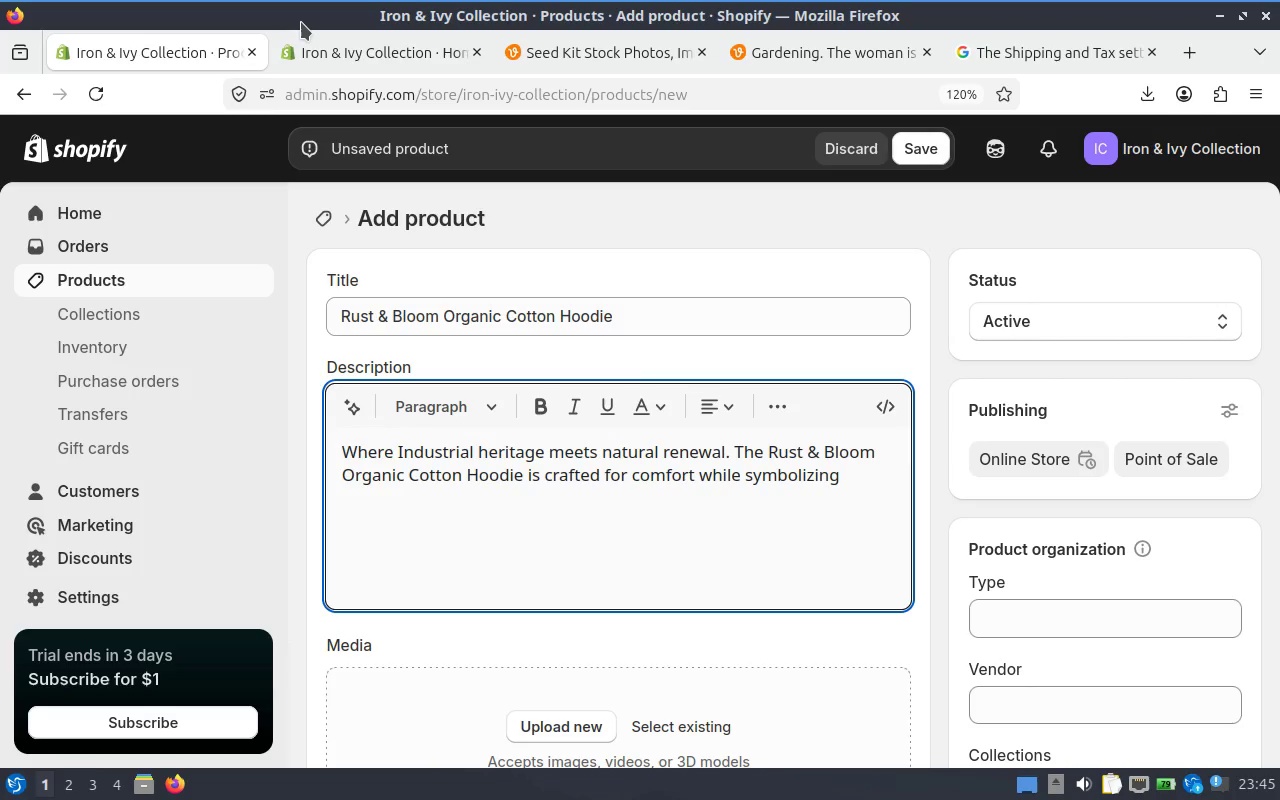 
type(transformation )
 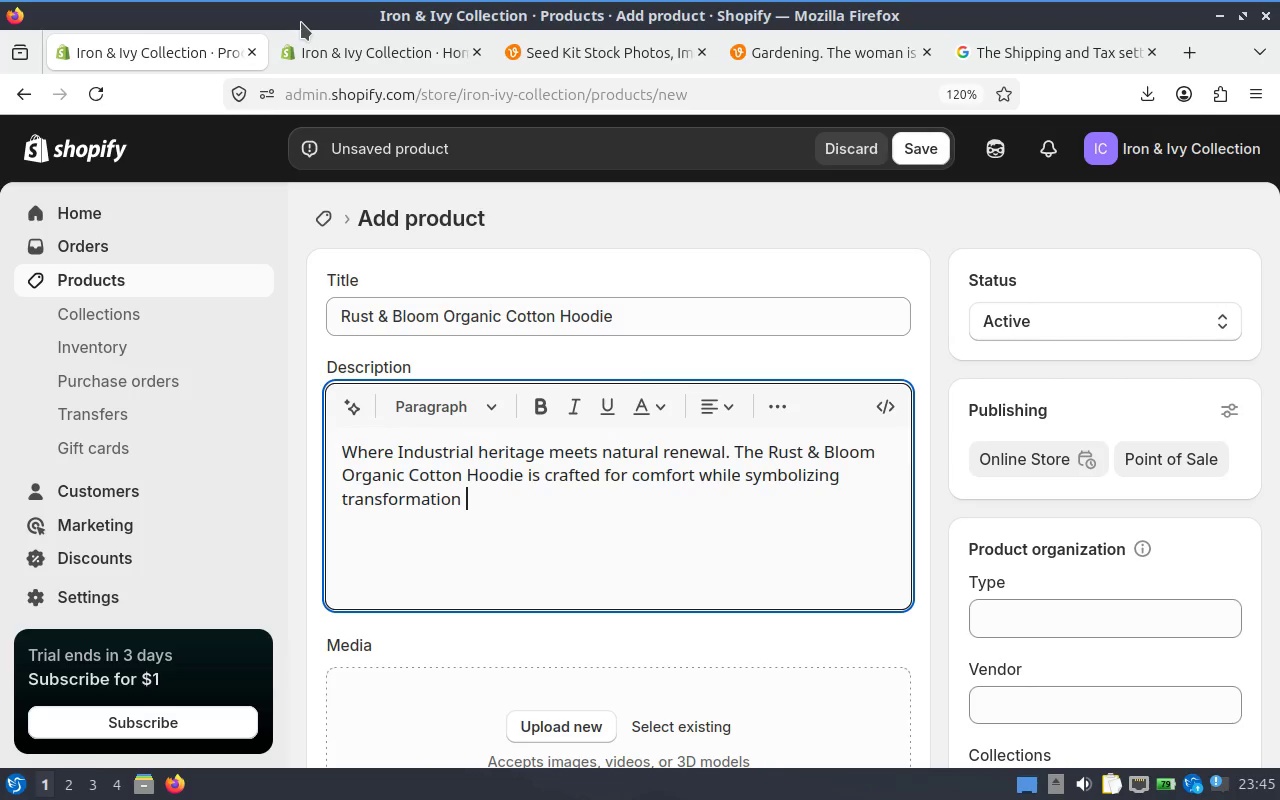 
wait(7.93)
 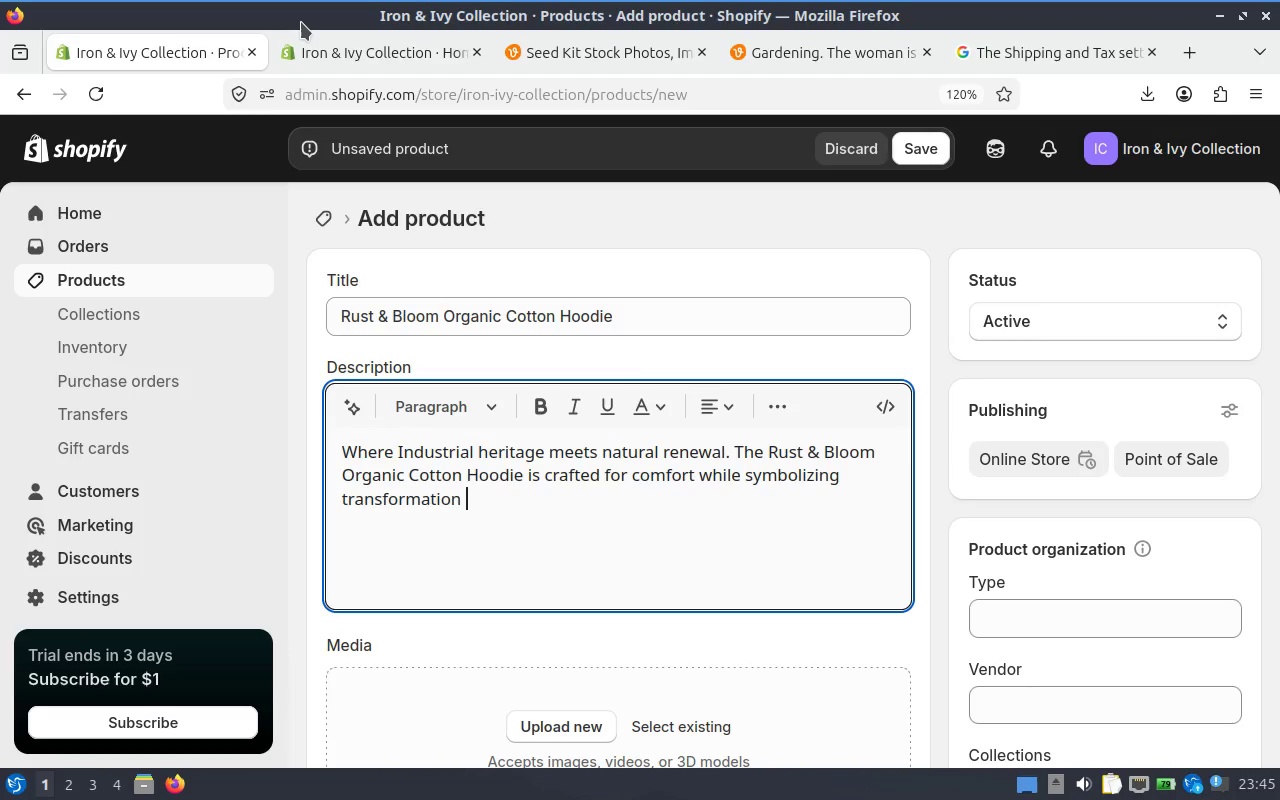 
type(from rusted steel to )
 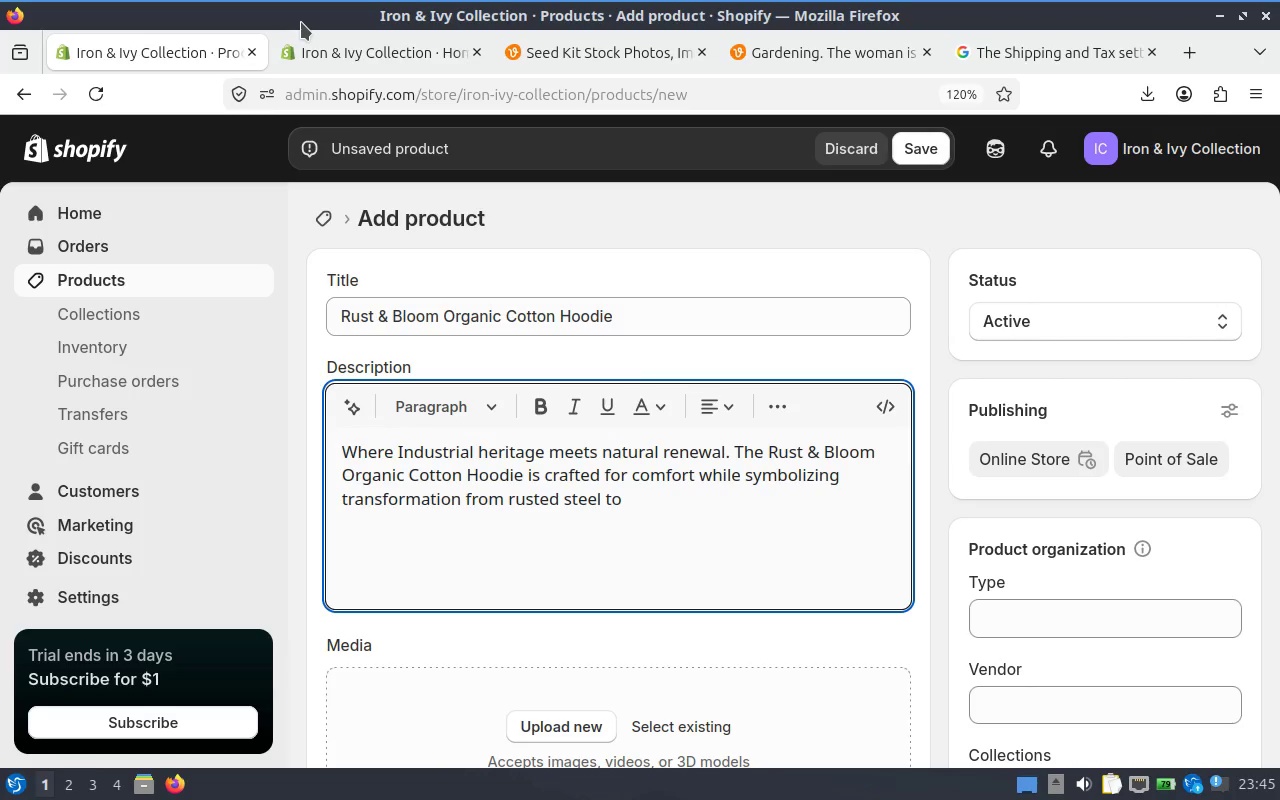 
wait(5.16)
 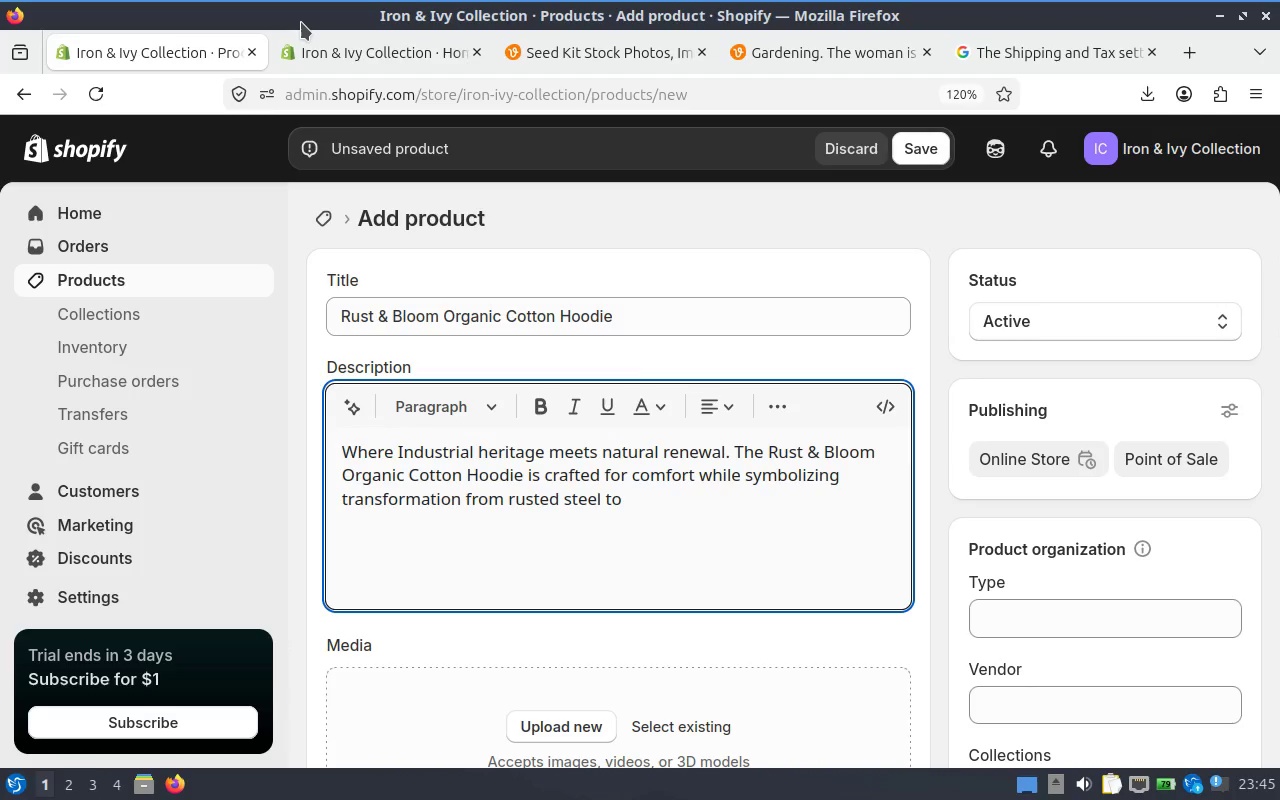 
type(thriving )
 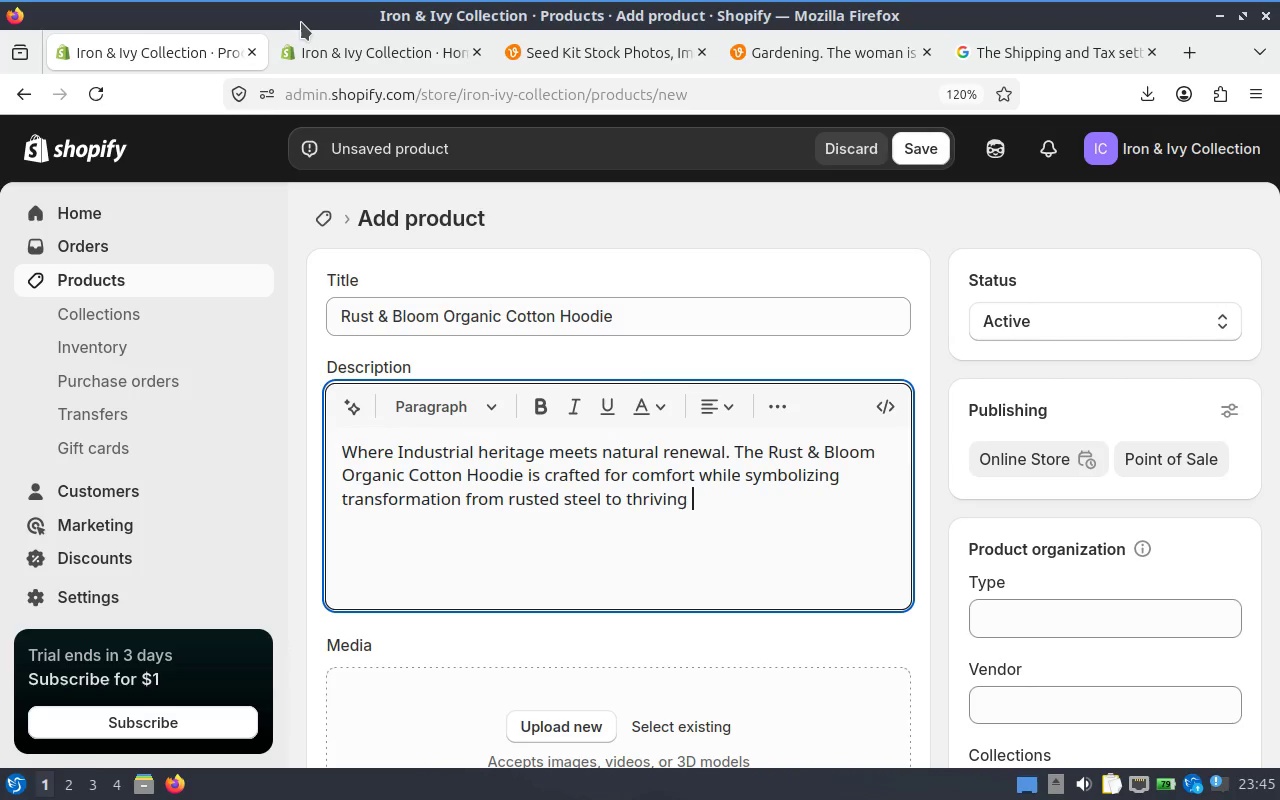 
wait(6.61)
 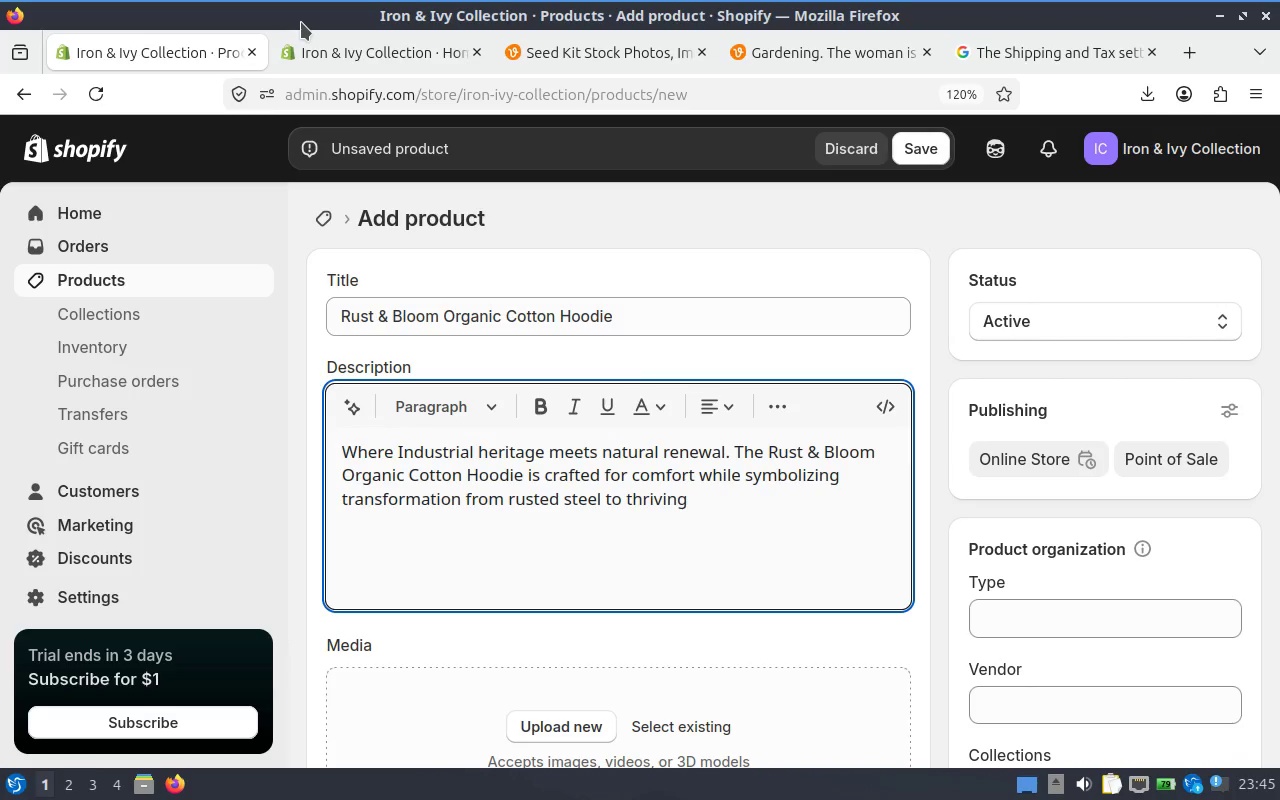 
type(ecosystems.)
 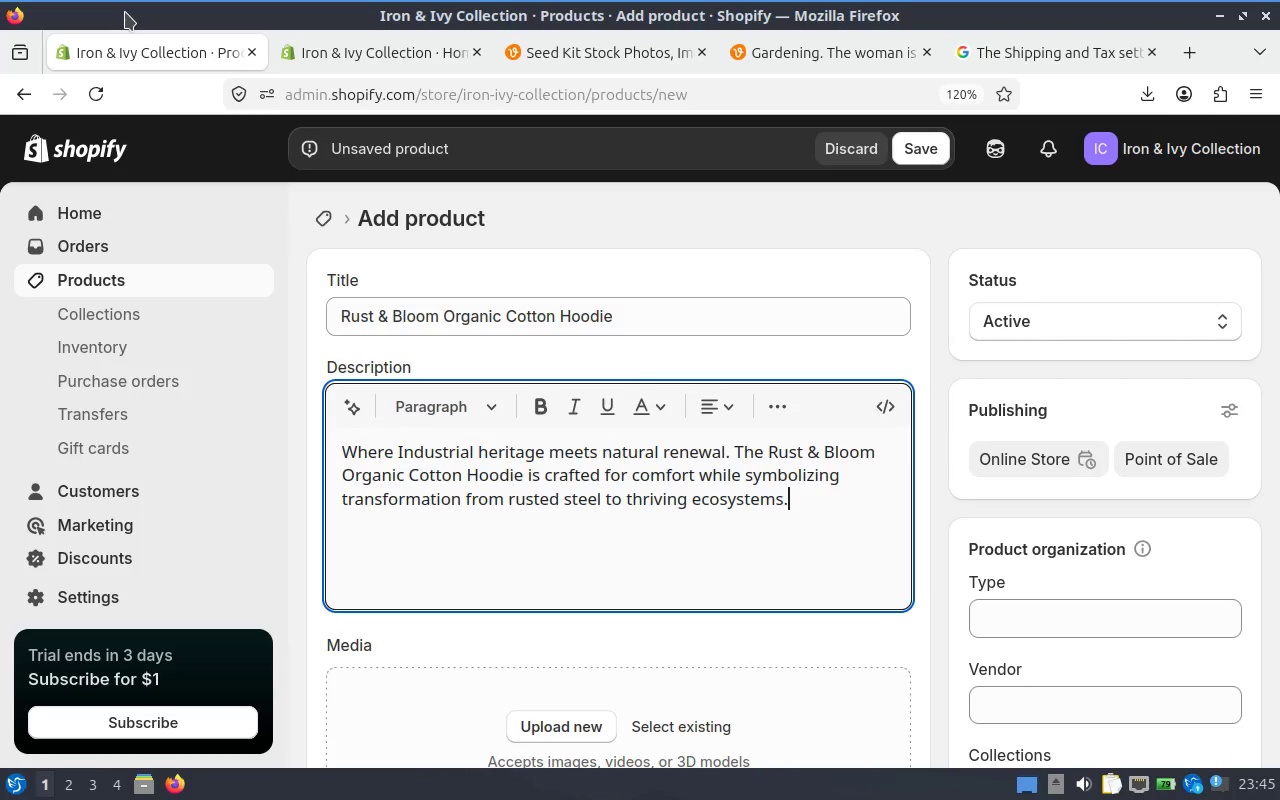 
wait(13.48)
 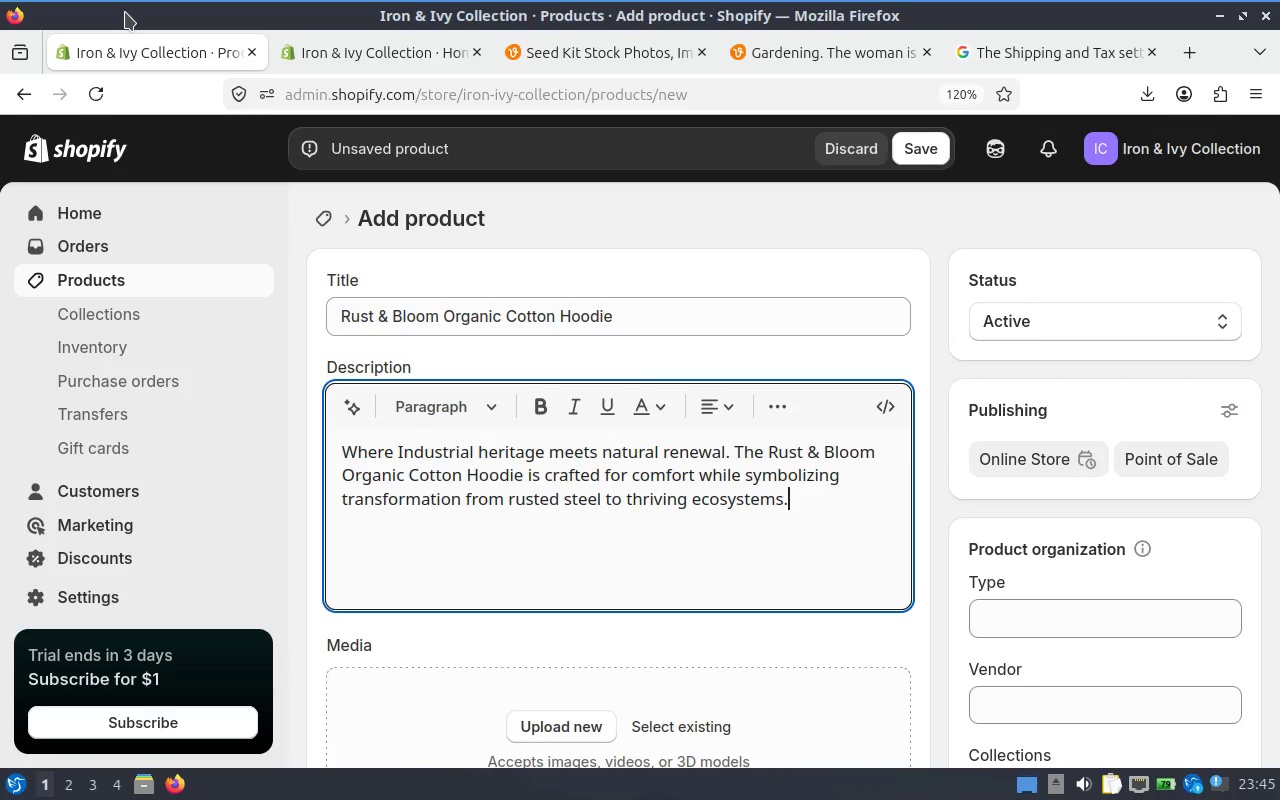 
key(Enter)
 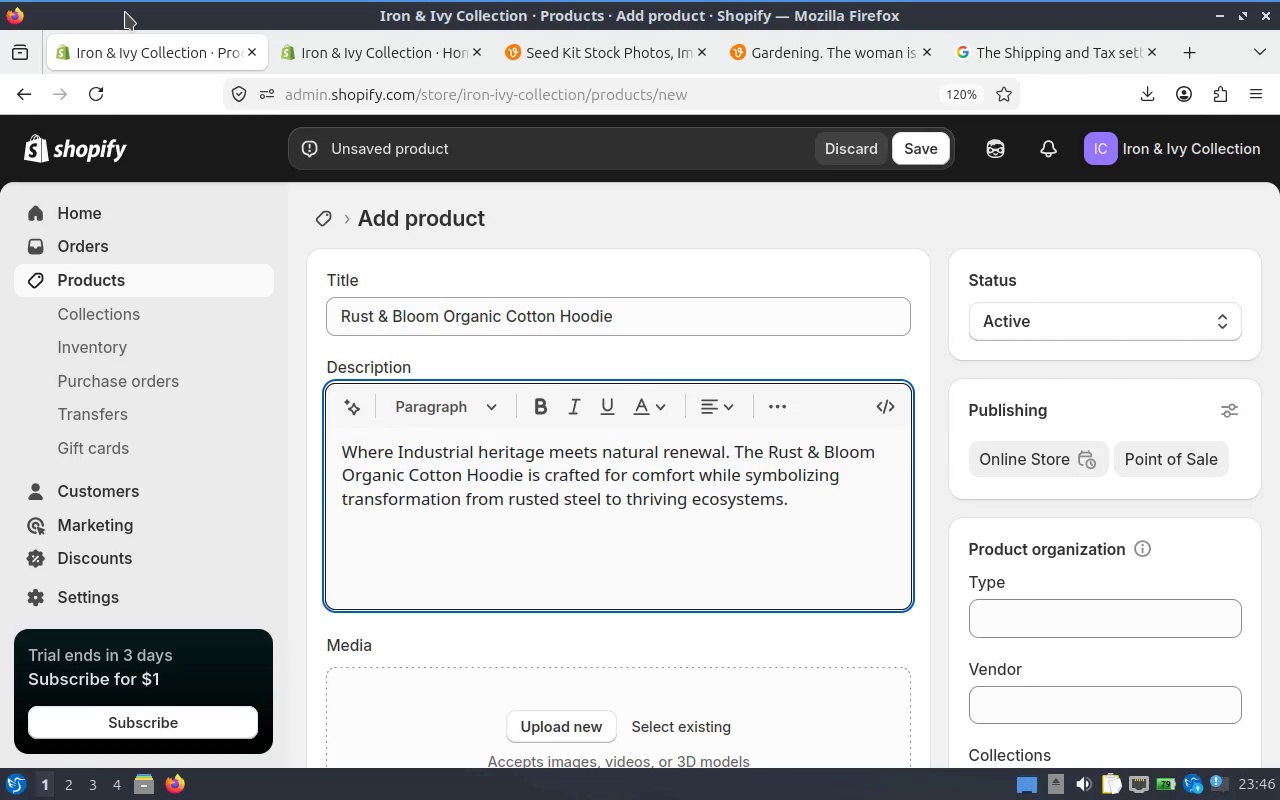 
type(Made )
 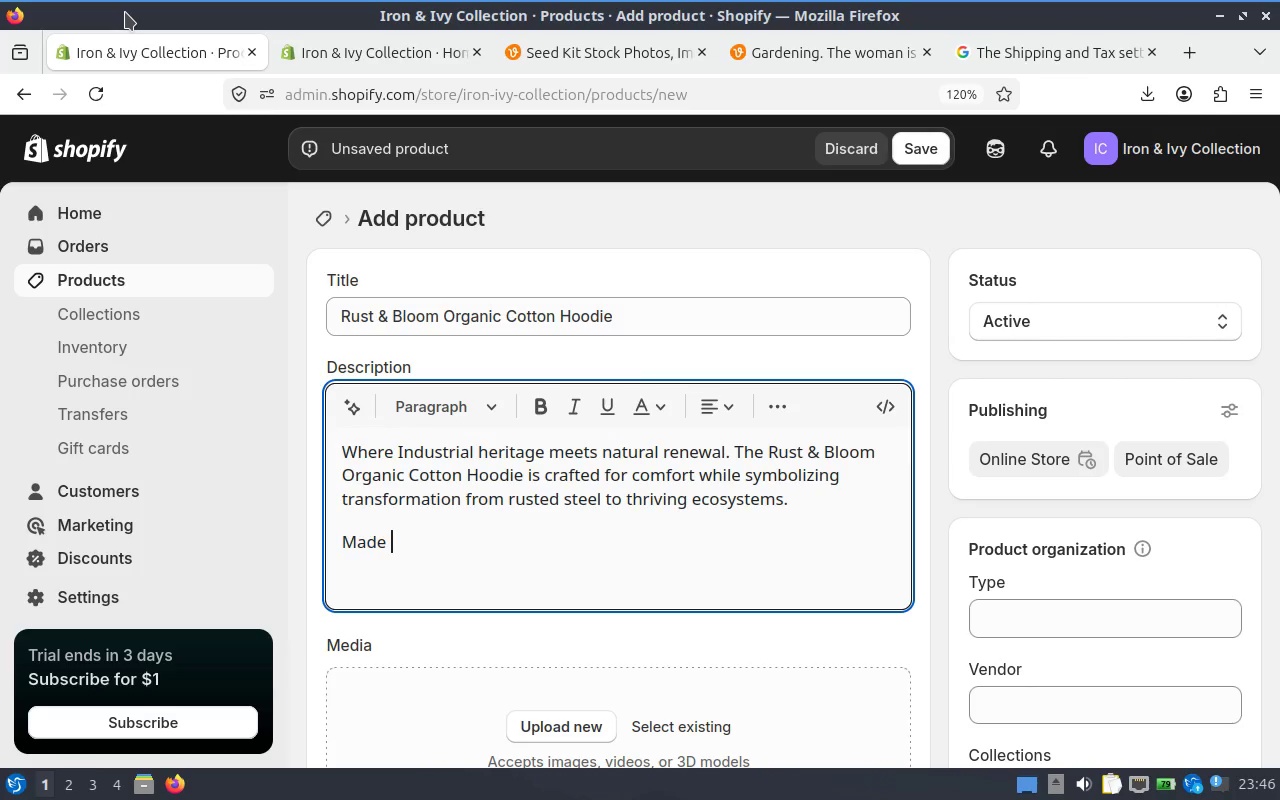 
type(from soft, susta)
 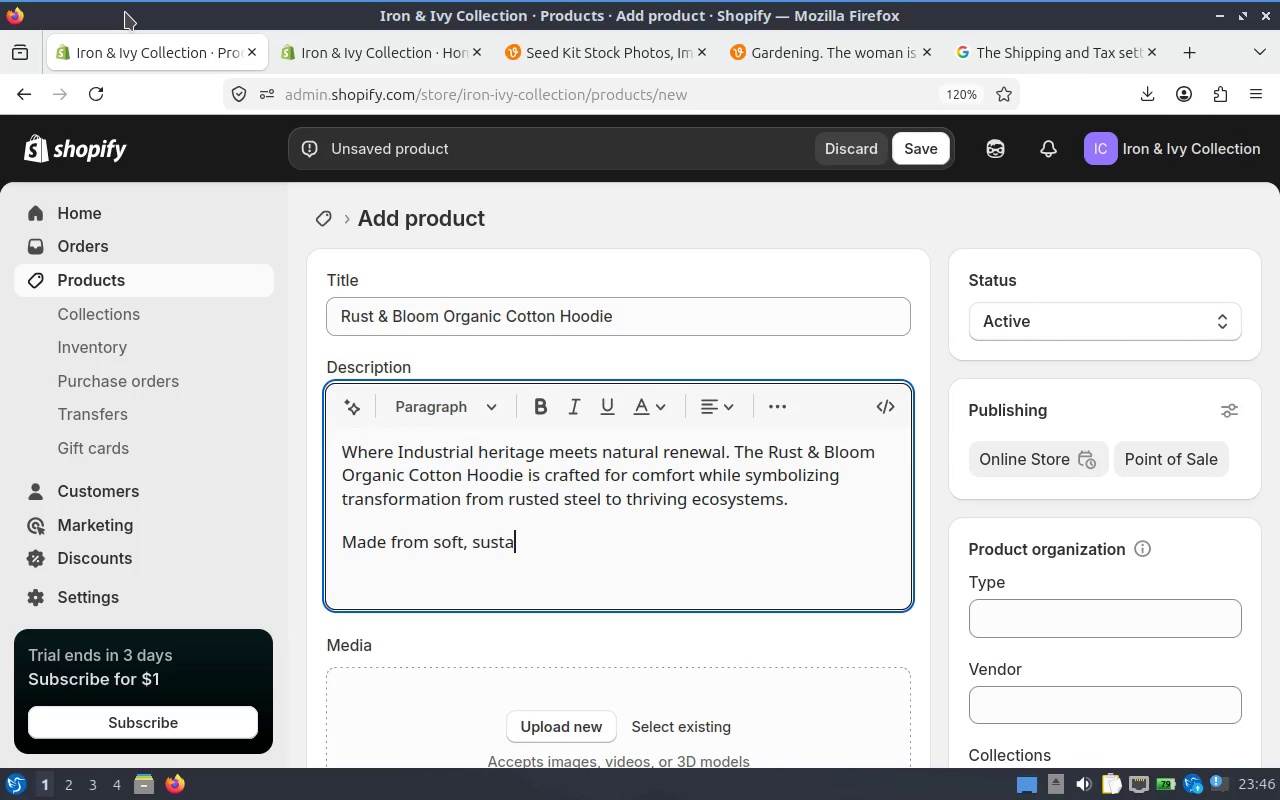 
type(inibilty )
 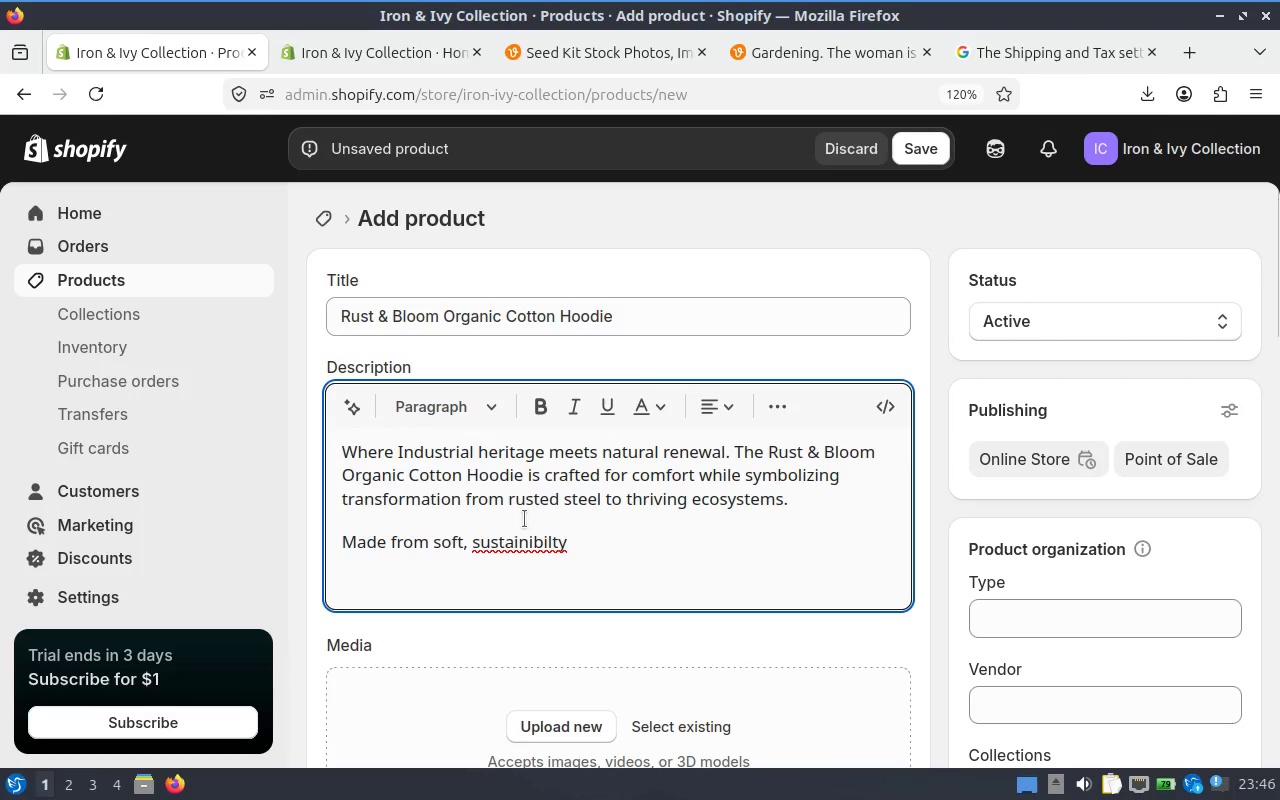 
right_click([526, 522])
 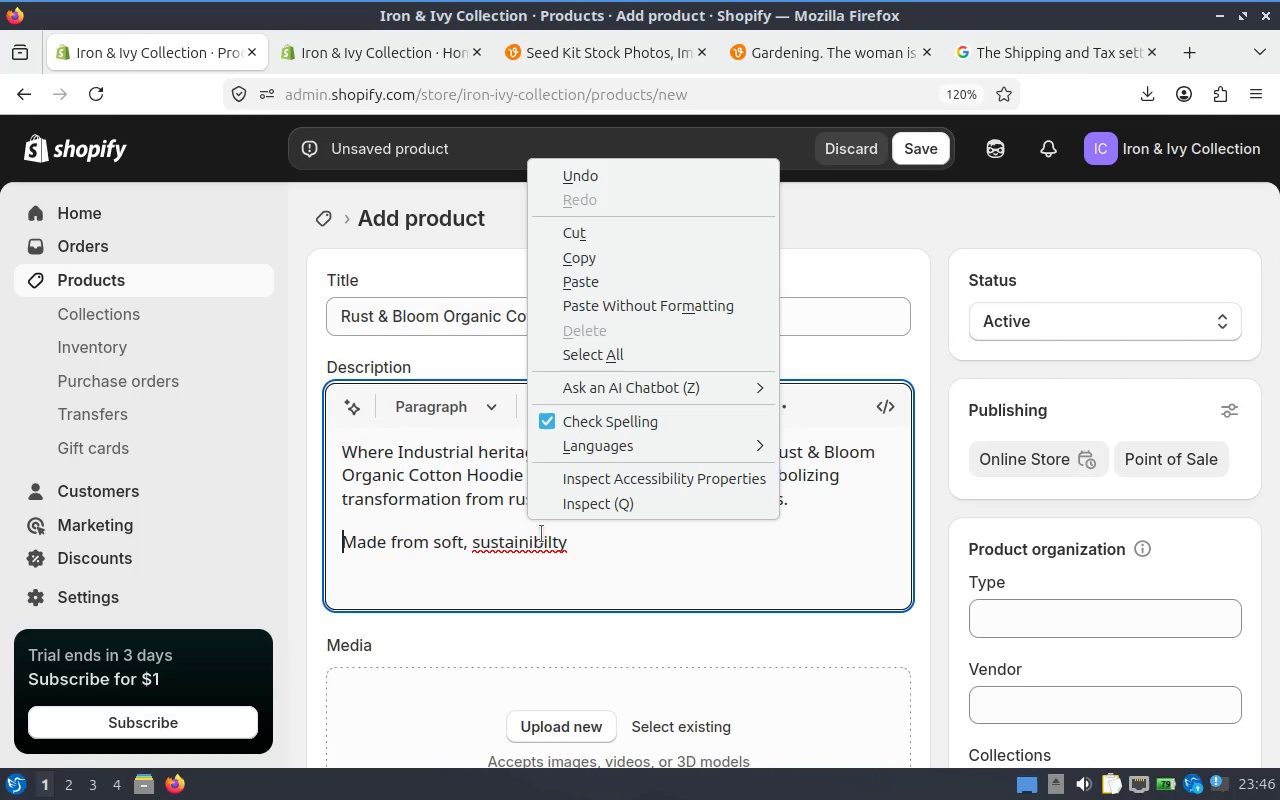 
right_click([540, 540])
 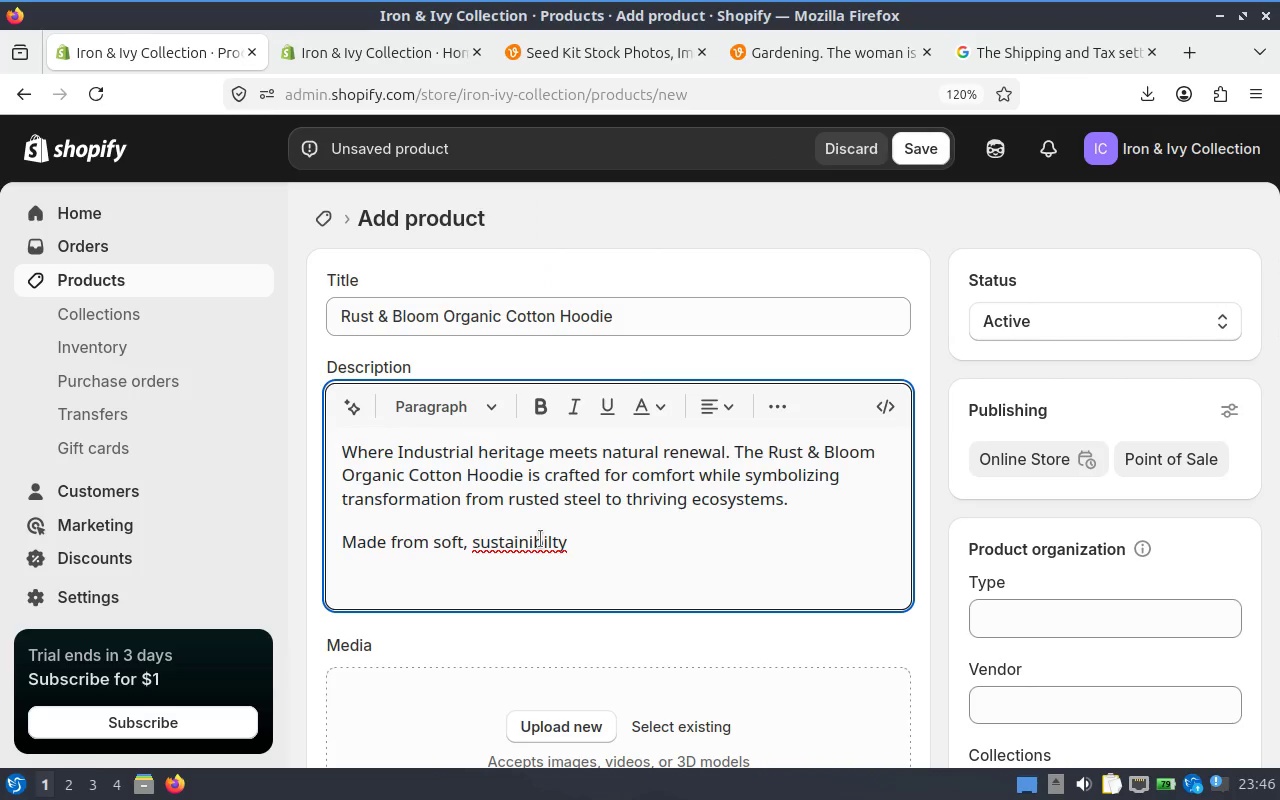 
right_click([540, 532])
 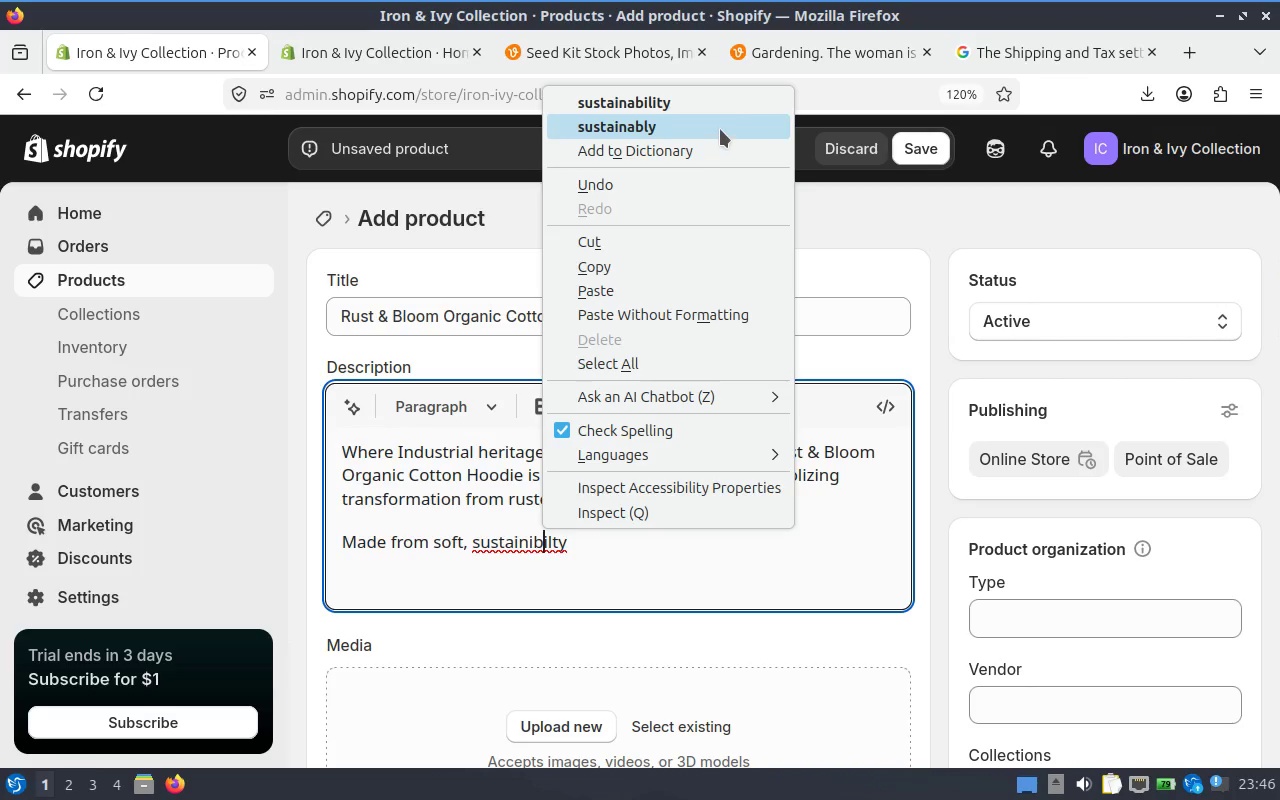 
left_click([730, 109])
 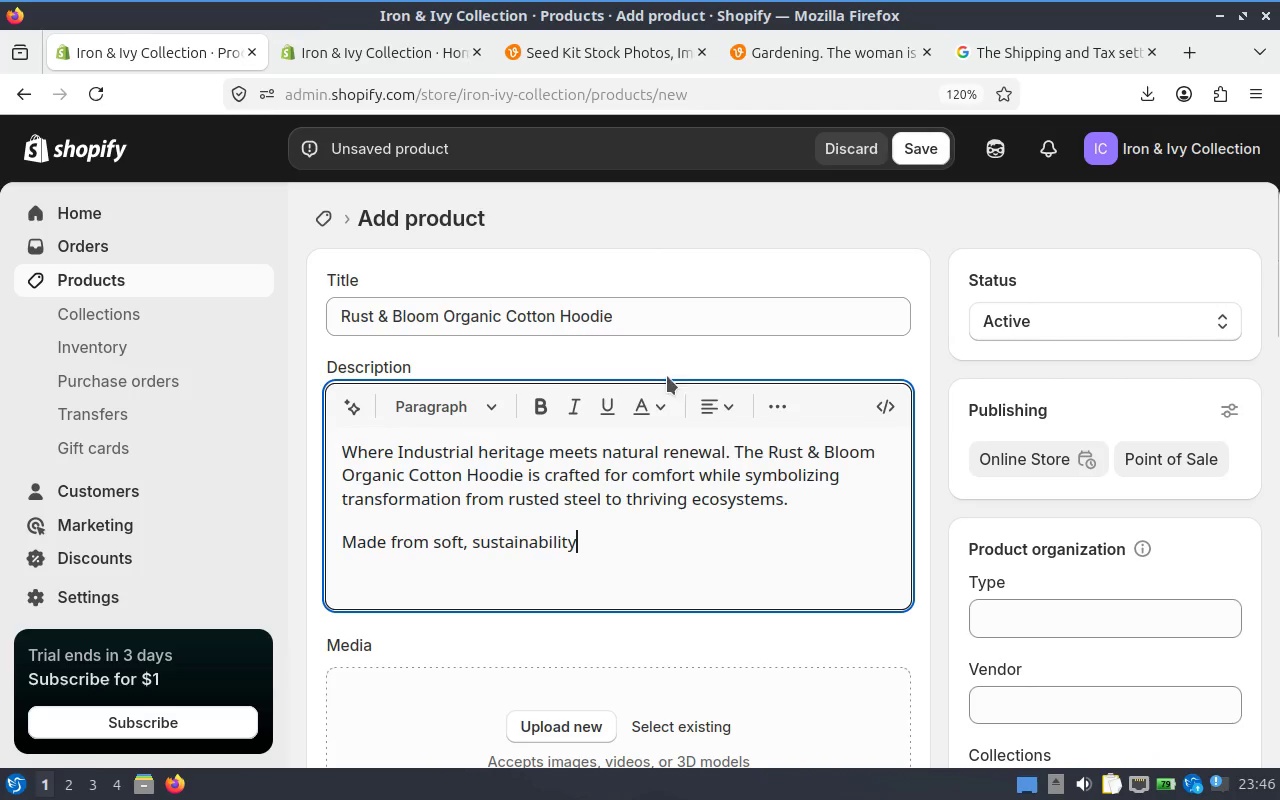 
key(Space)
 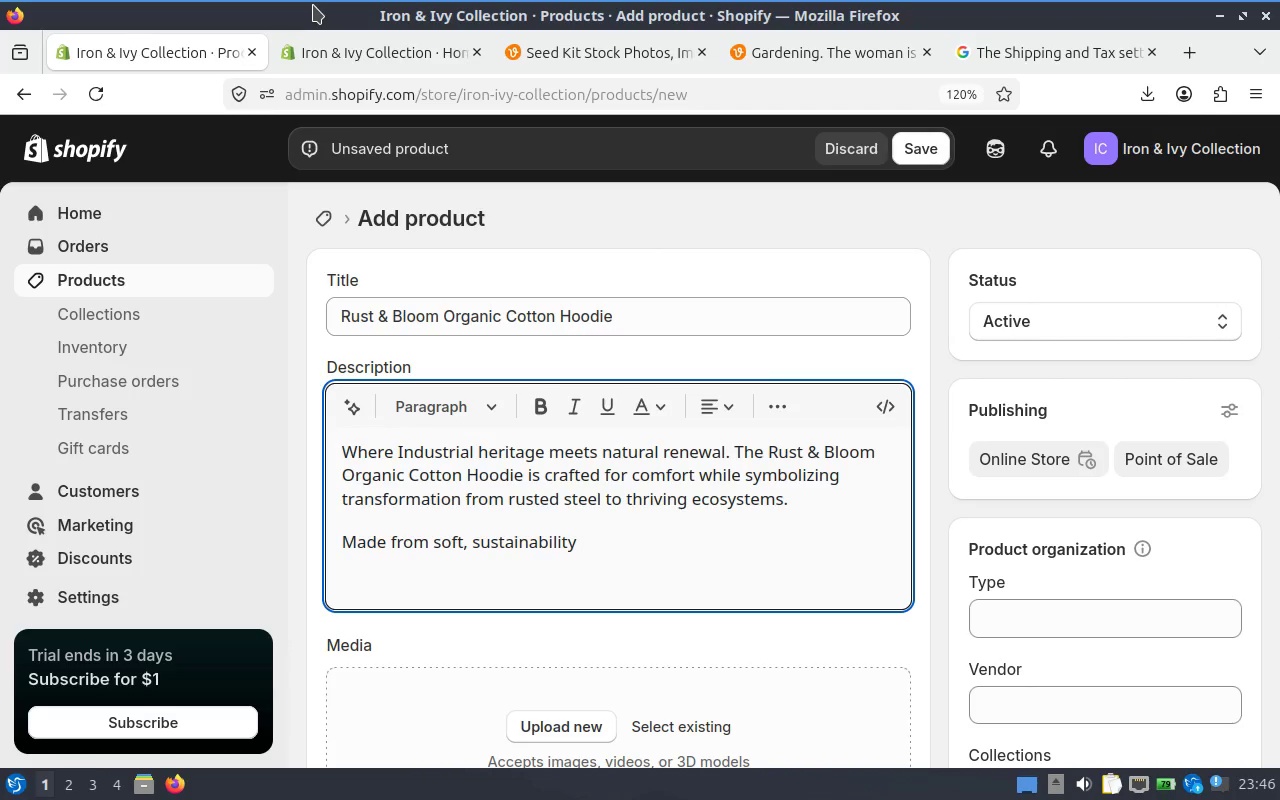 
key(Control+Z)
 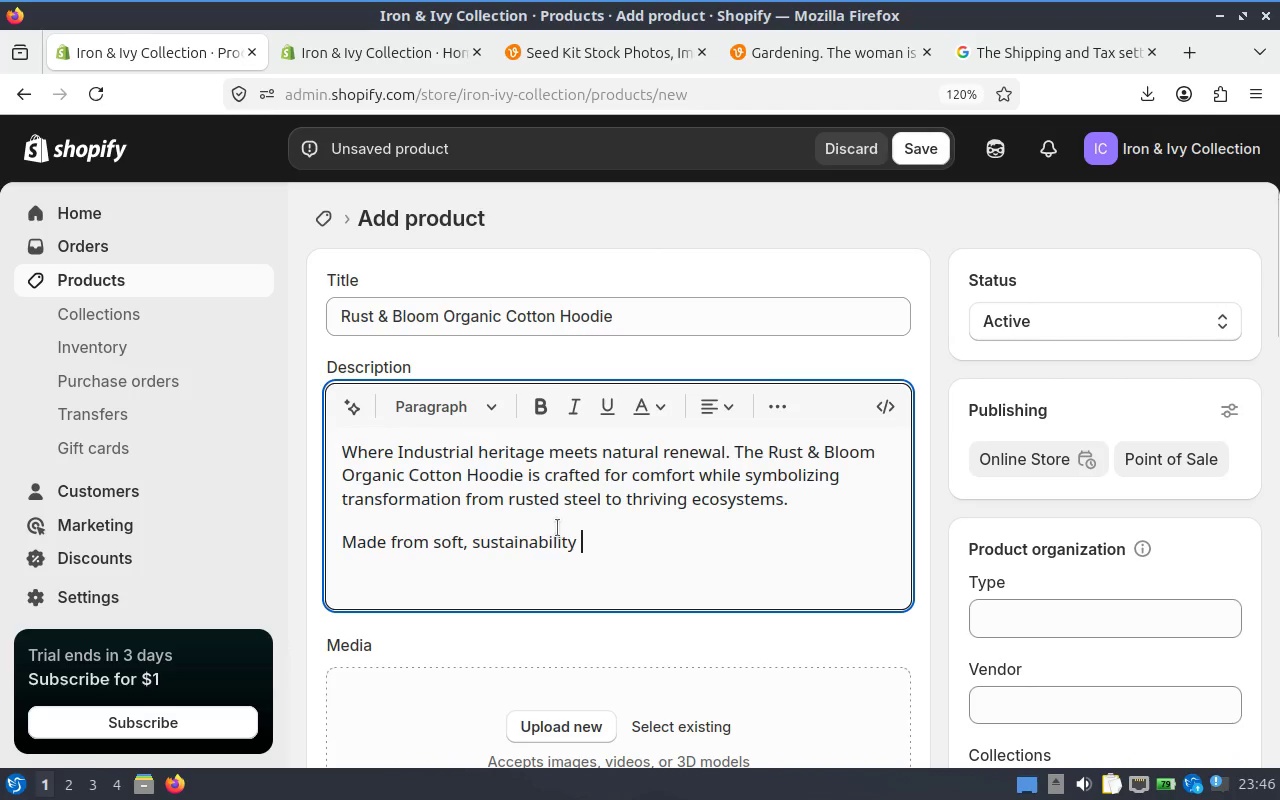 
key(Control+ControlLeft)
 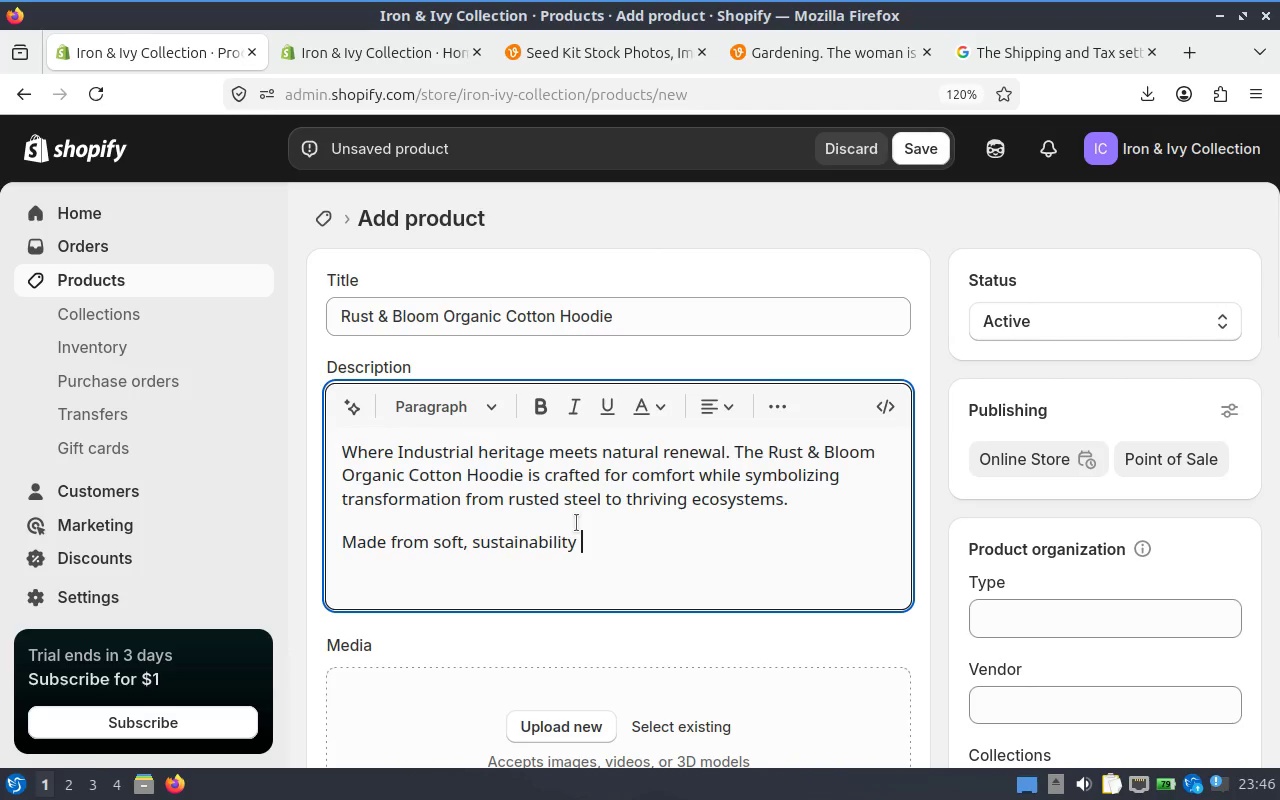 
key(Control+Z)
 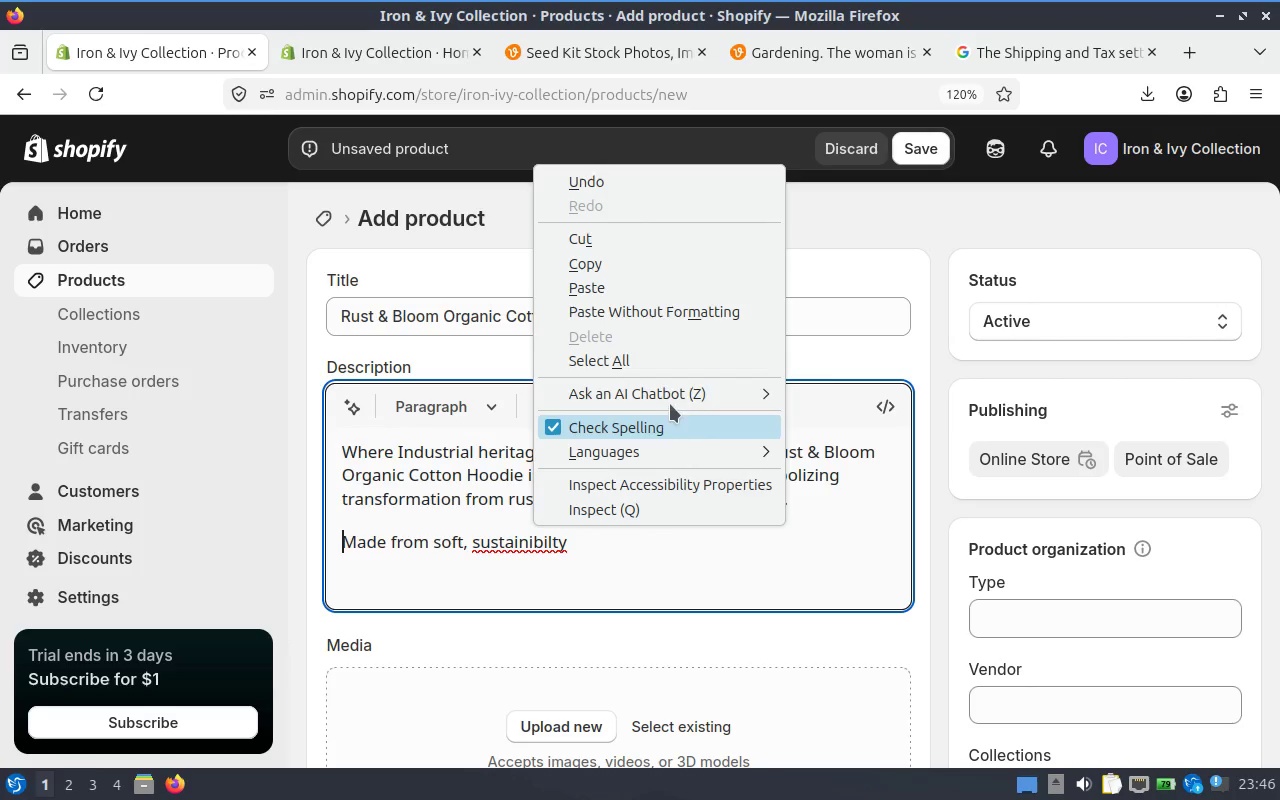 
left_click([670, 563])
 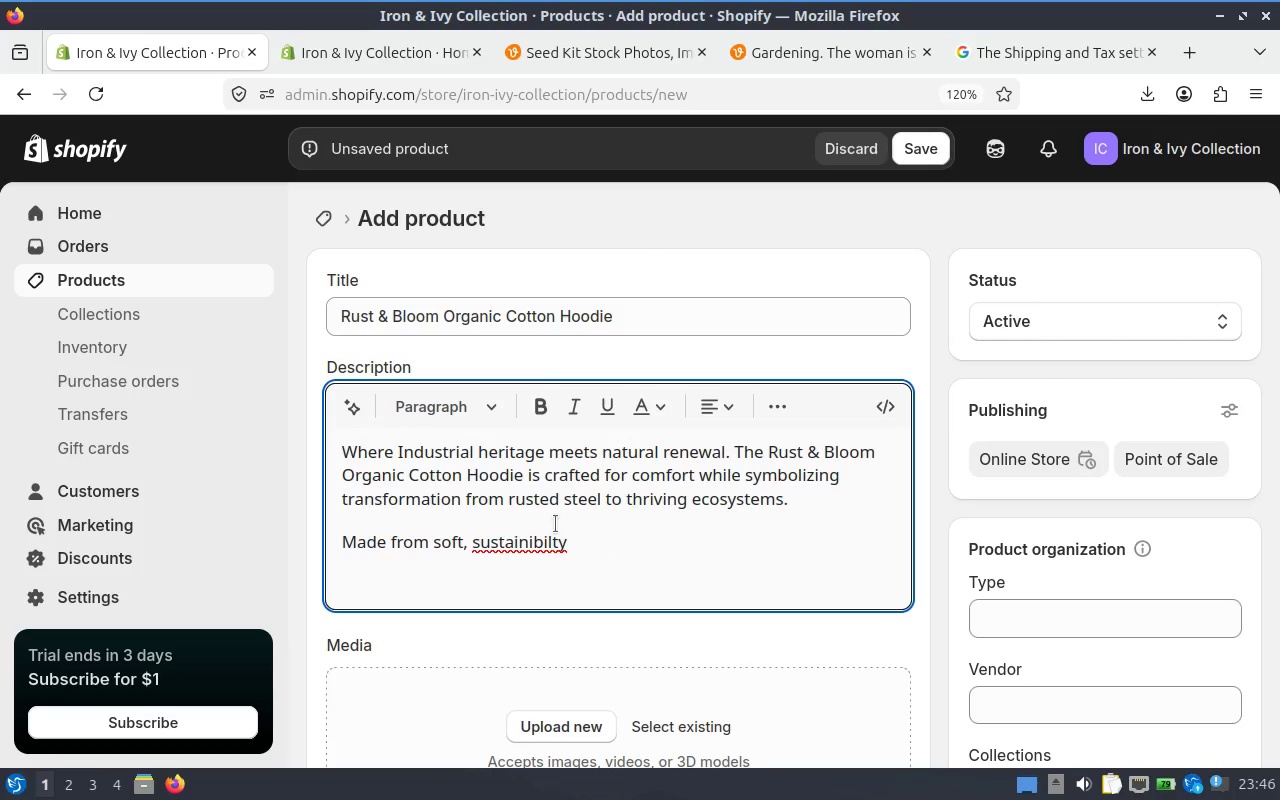 
right_click([557, 525])
 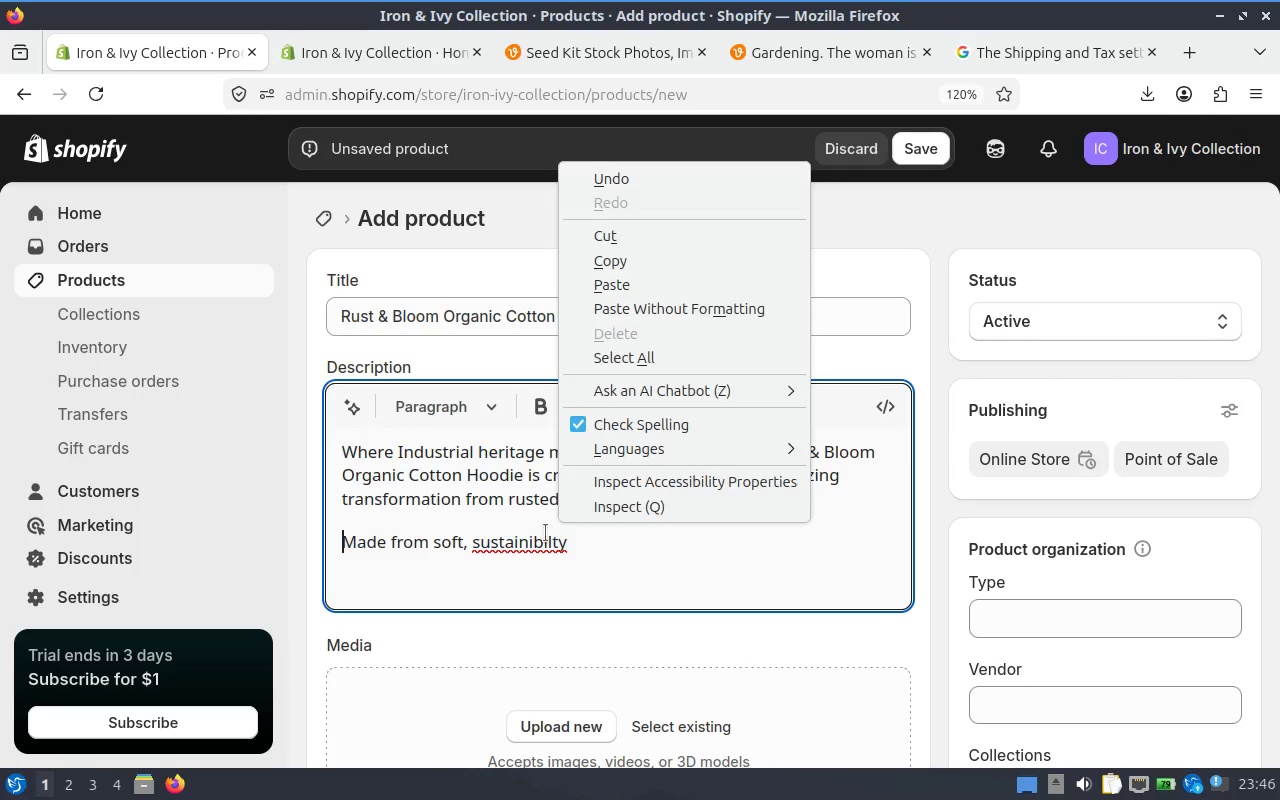 
right_click([545, 533])
 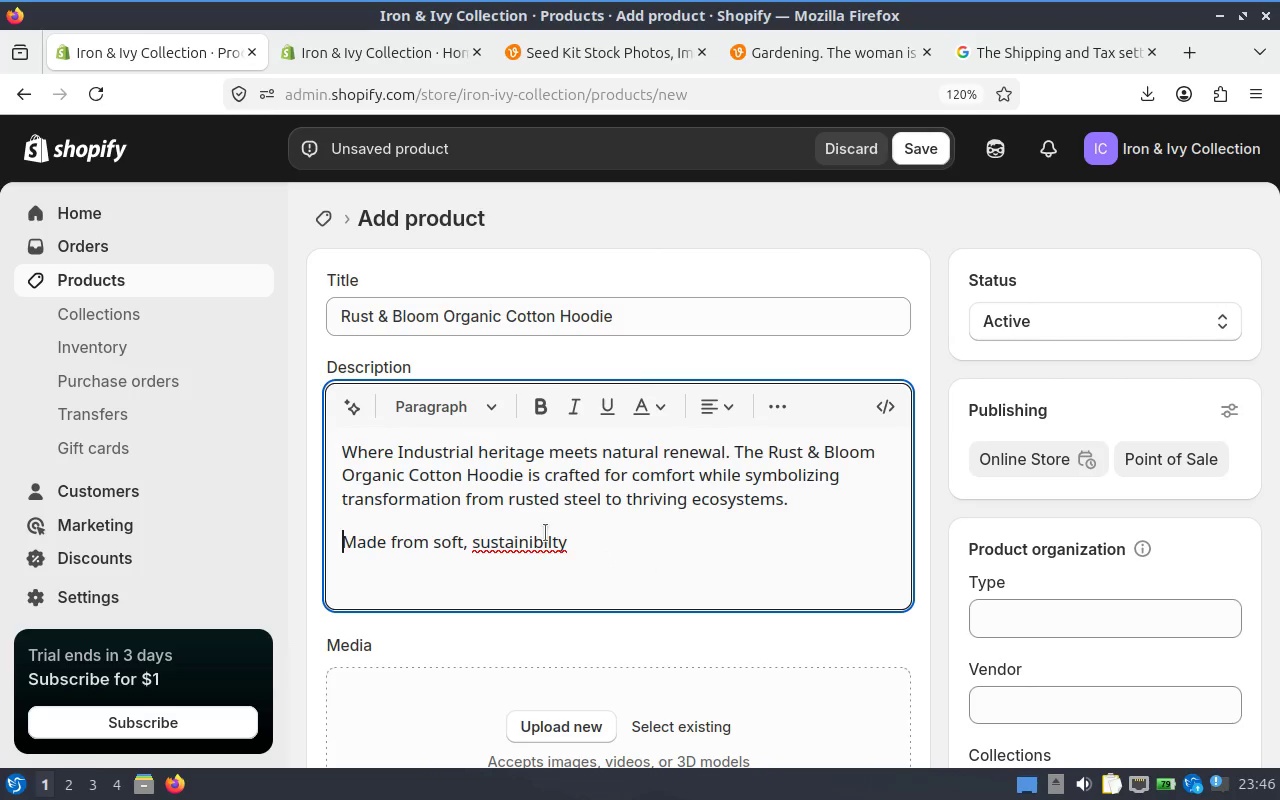 
right_click([545, 533])
 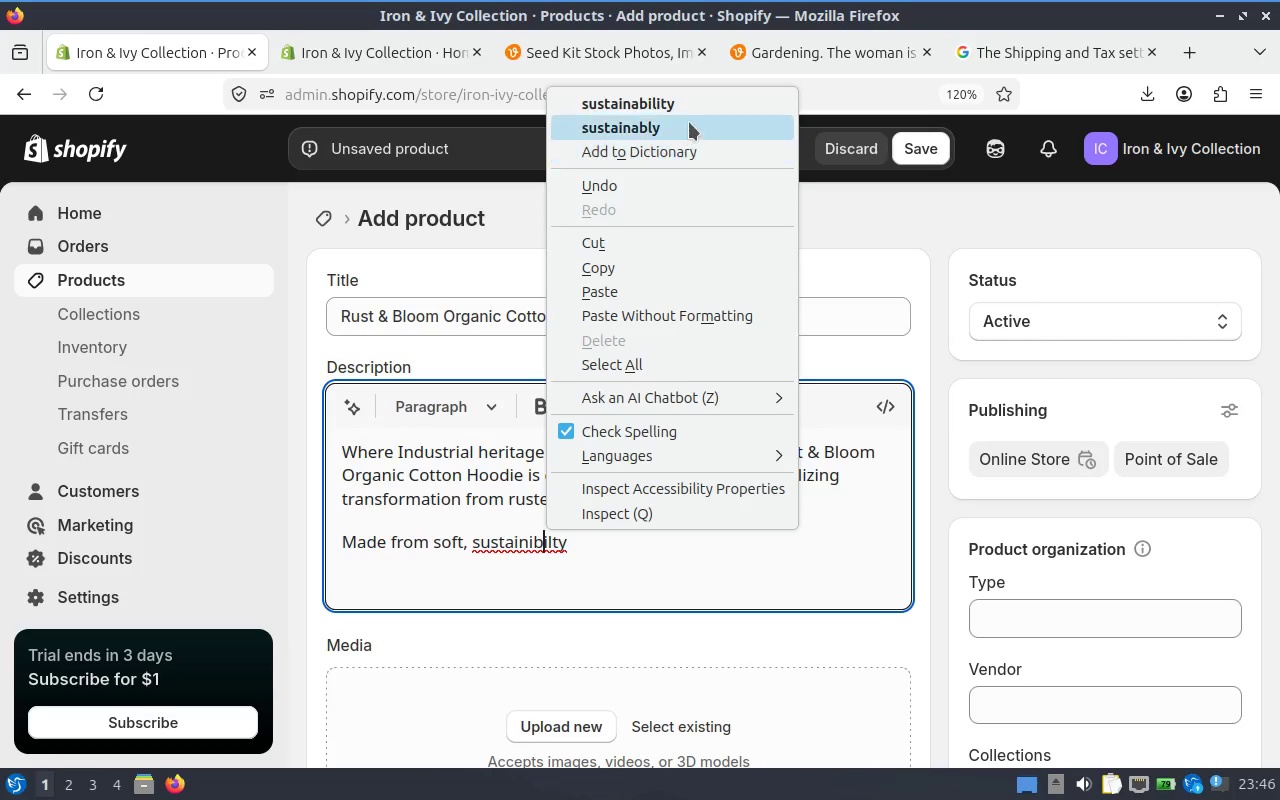 
left_click([689, 121])
 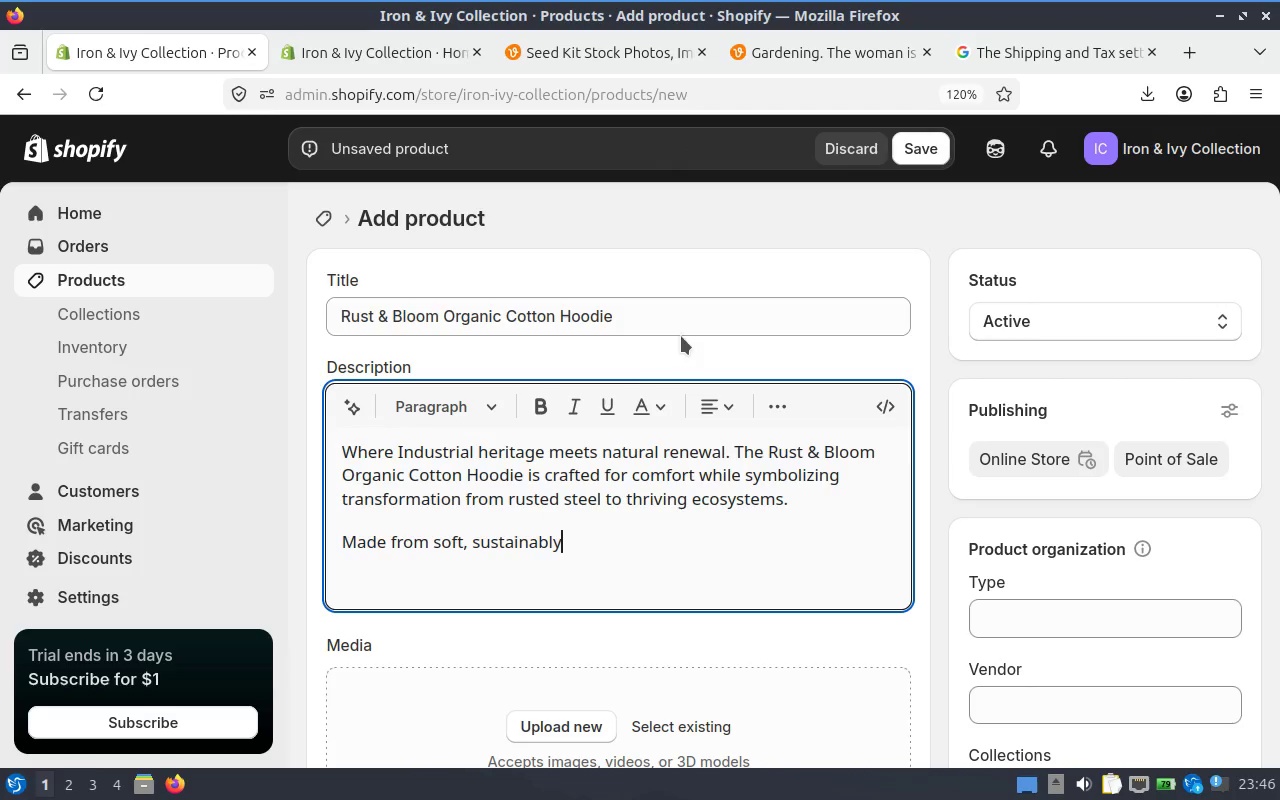 
key(Space)
 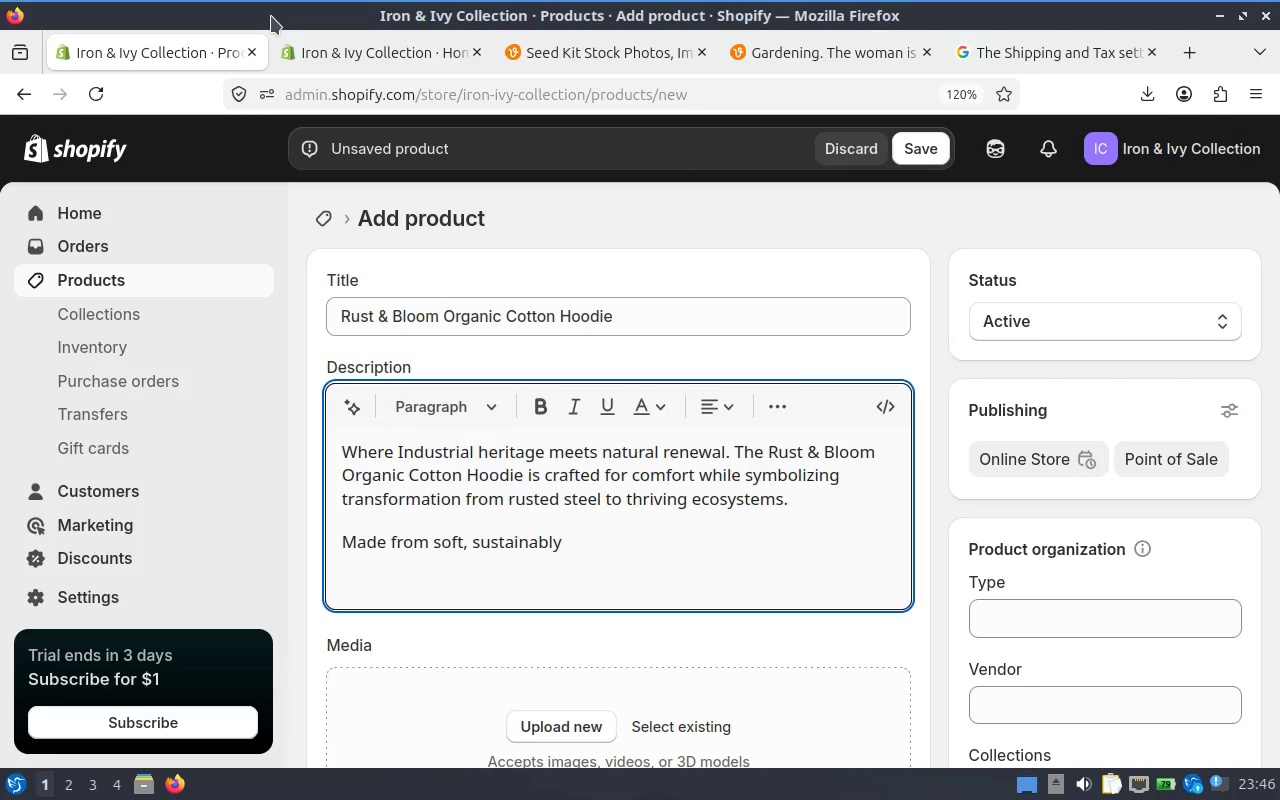 
wait(5.37)
 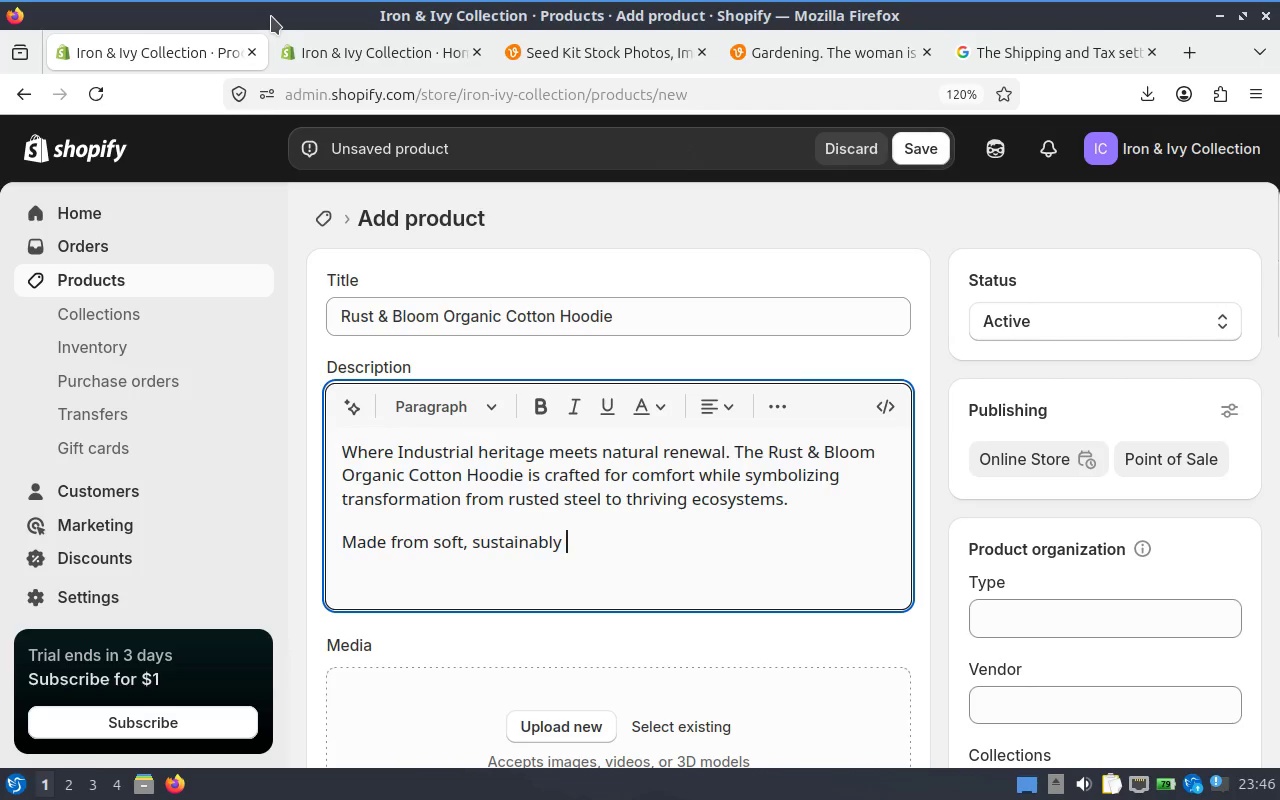 
type(sourced,)
key(Backspace)
type( cotton, this)
 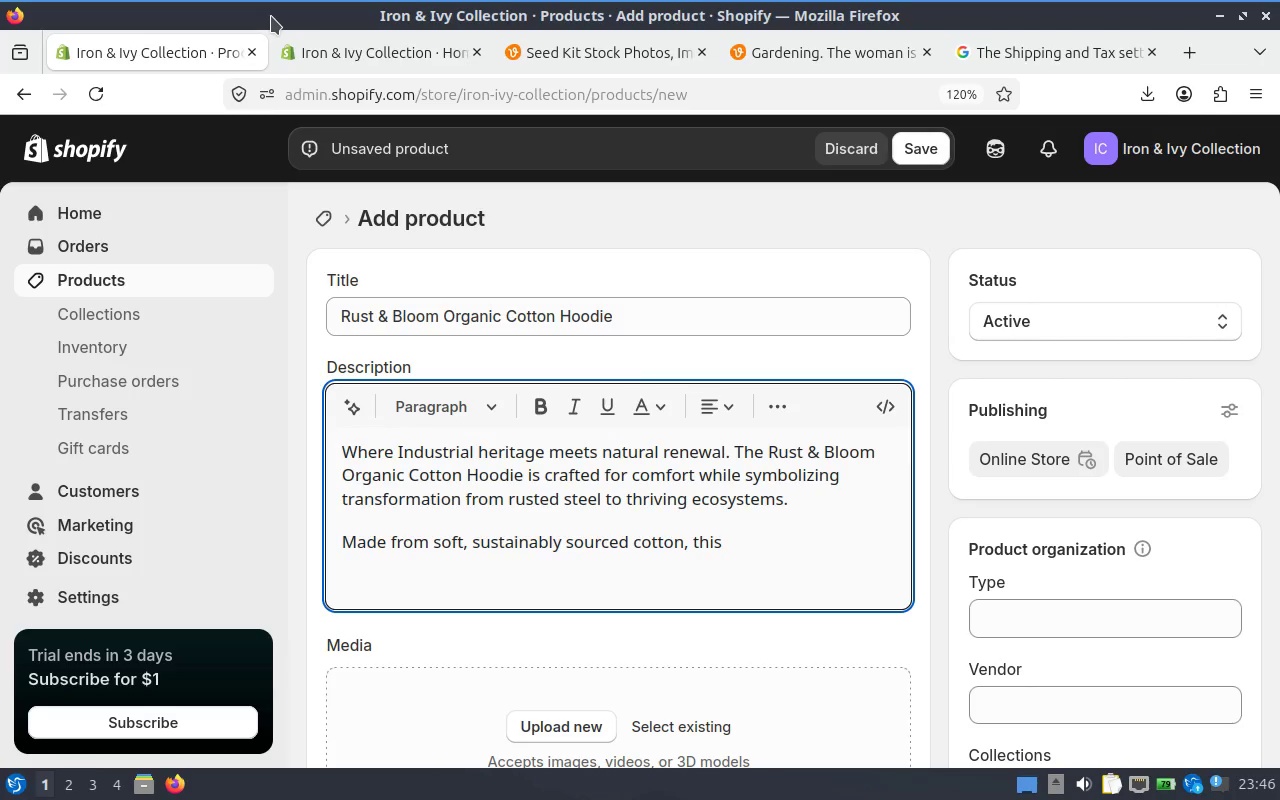 
wait(5.33)
 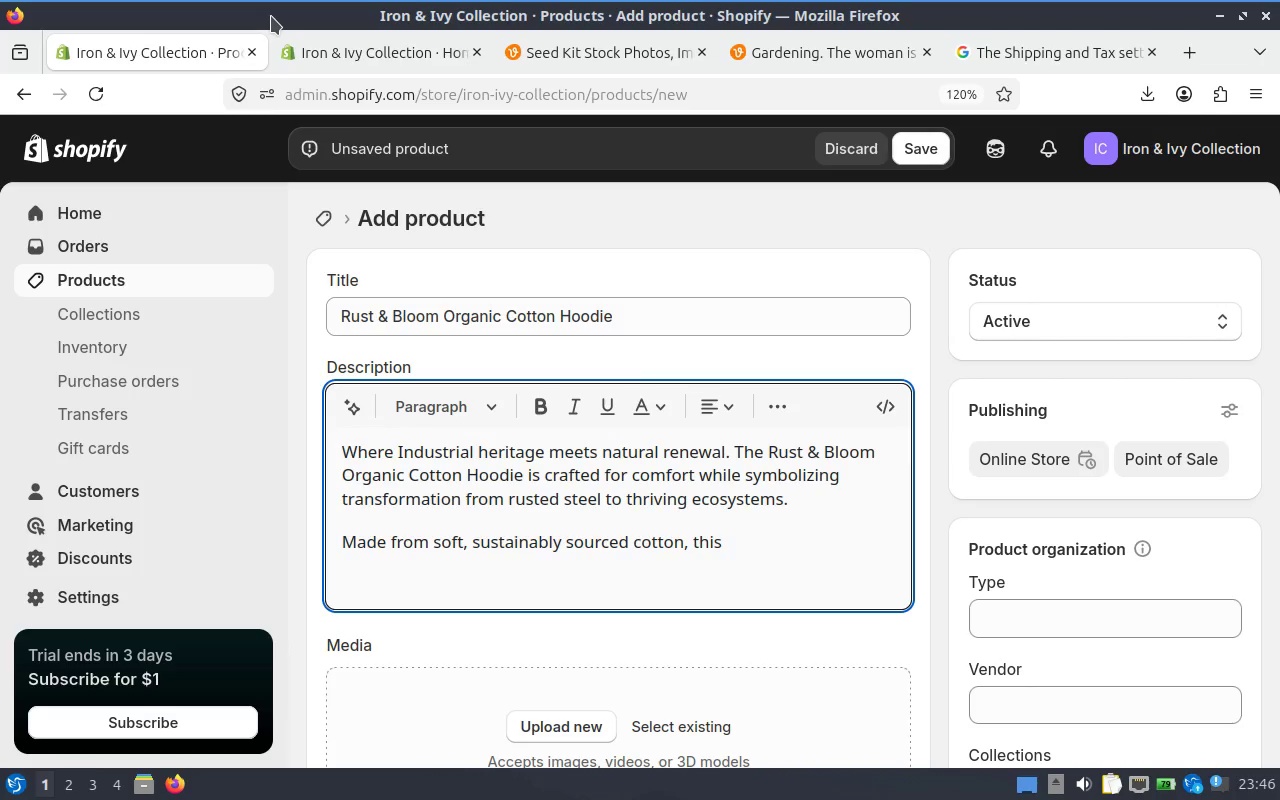 
type( hoddie )
key(Backspace)
key(Backspace)
key(Backspace)
key(Backspace)
key(Backspace)
type(odie reflects)
 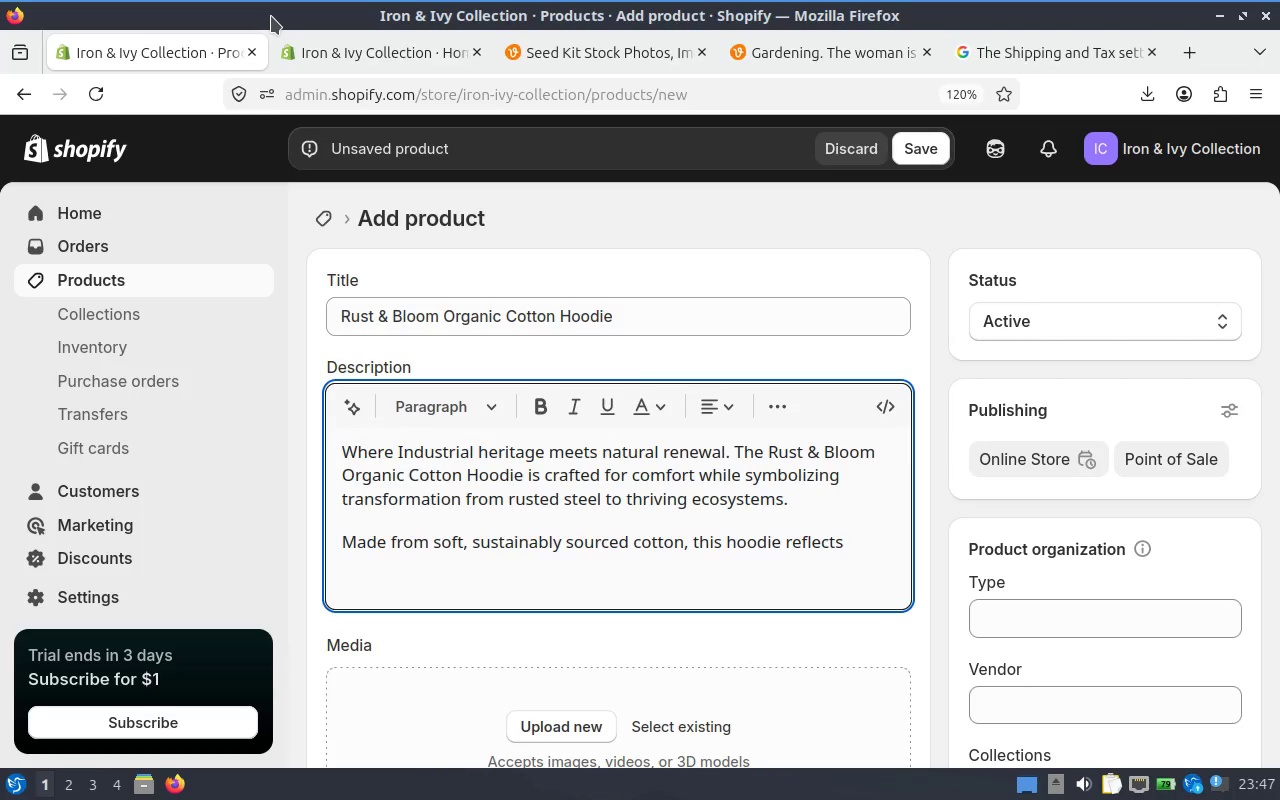 
wait(5.13)
 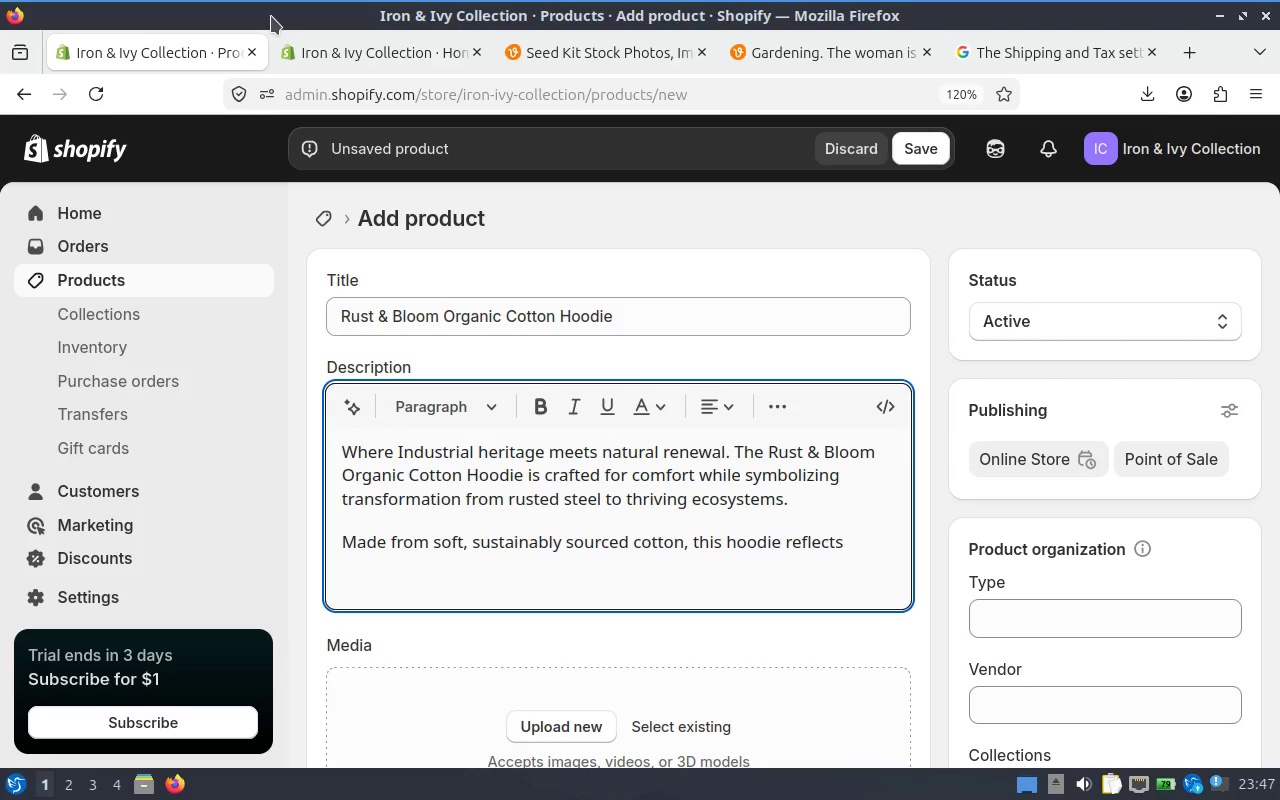 
type( Iron & )
 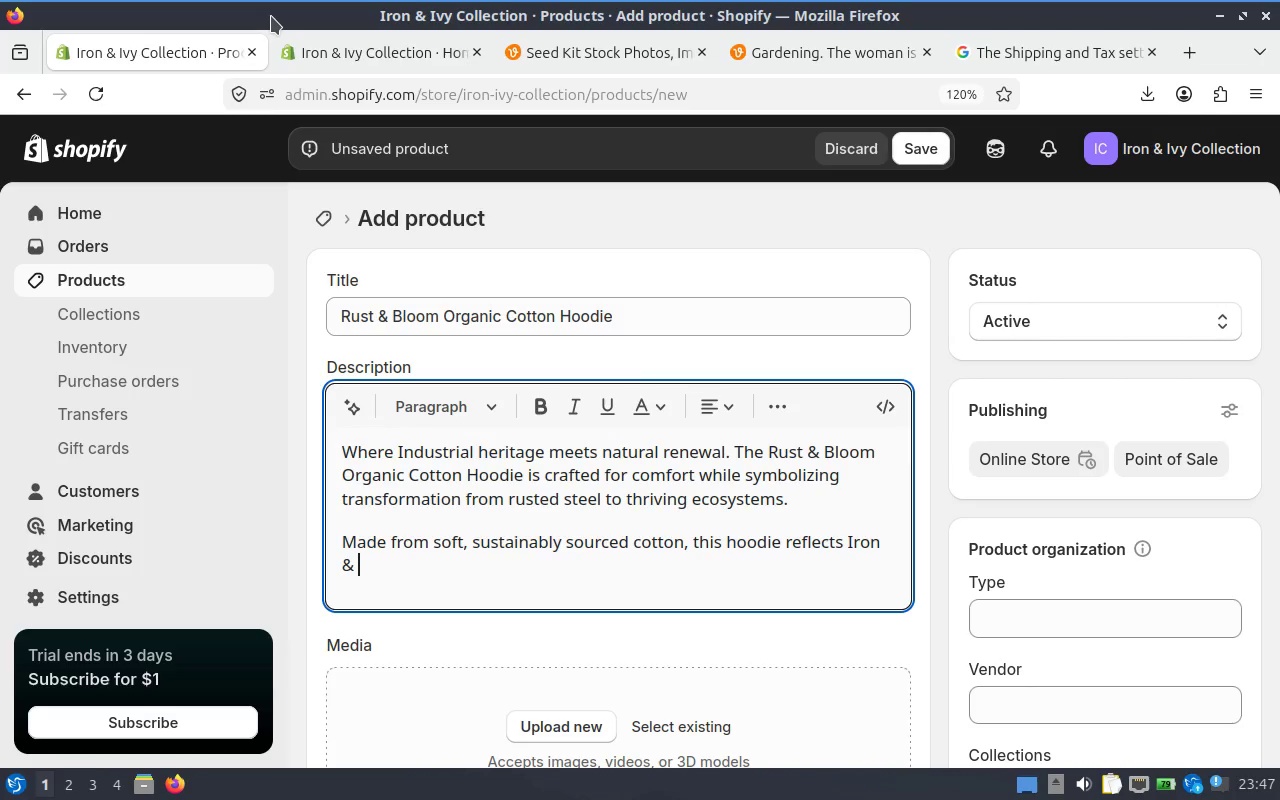 
type(Ivy Construction )
 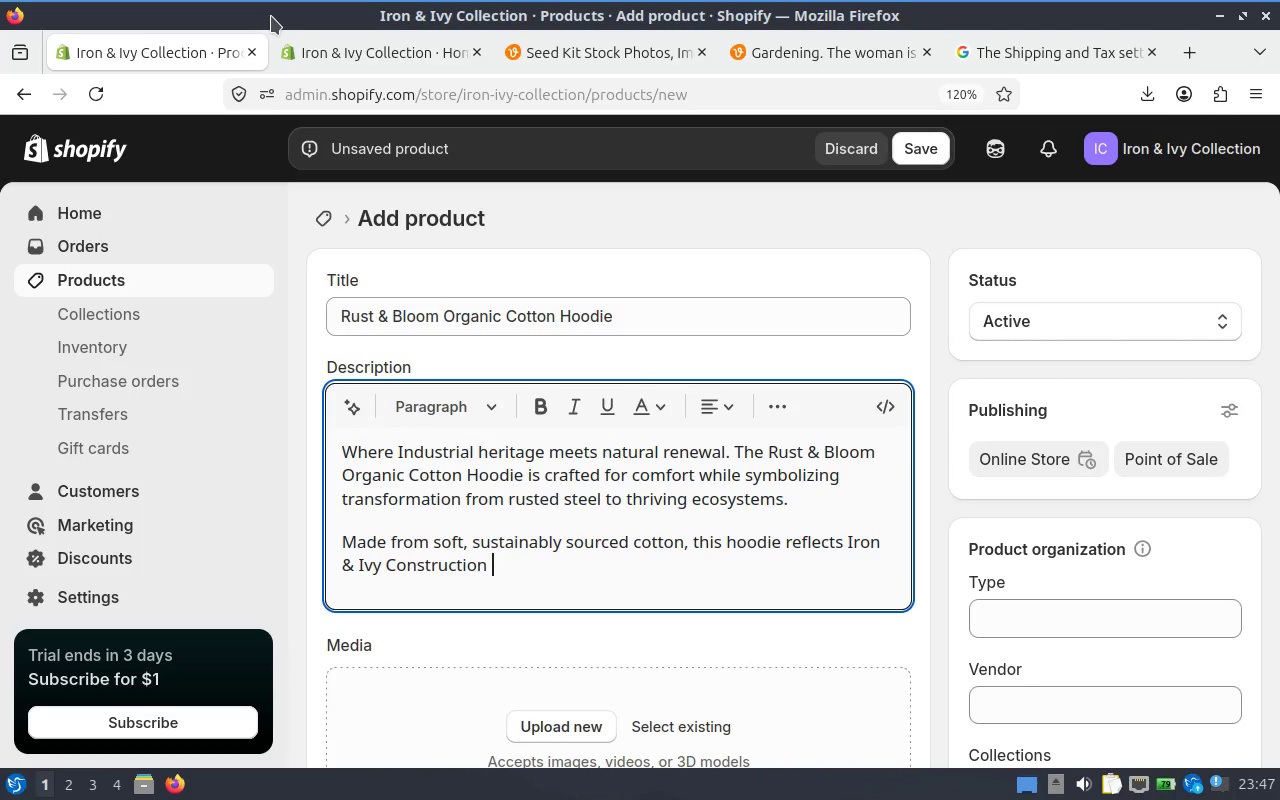 
wait(6.82)
 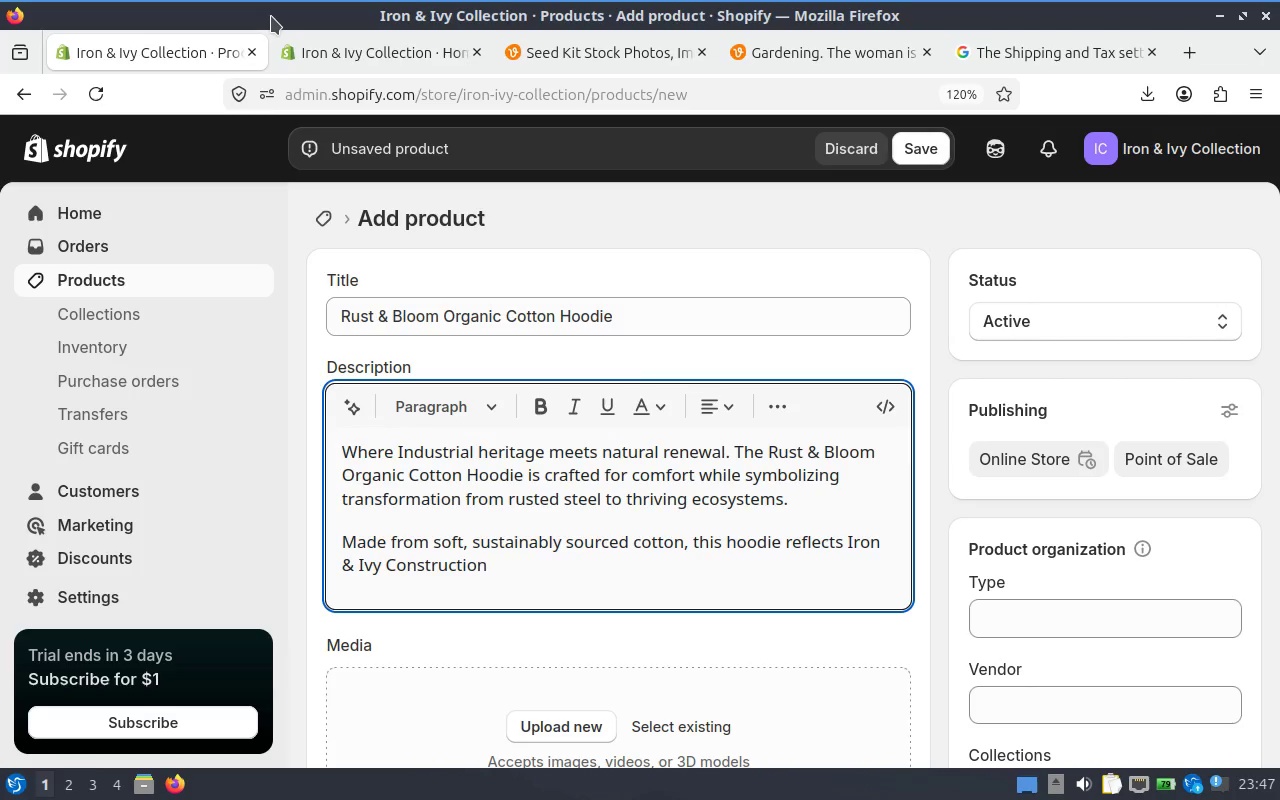 
hold_key(key=Backspace, duration=0.72)
 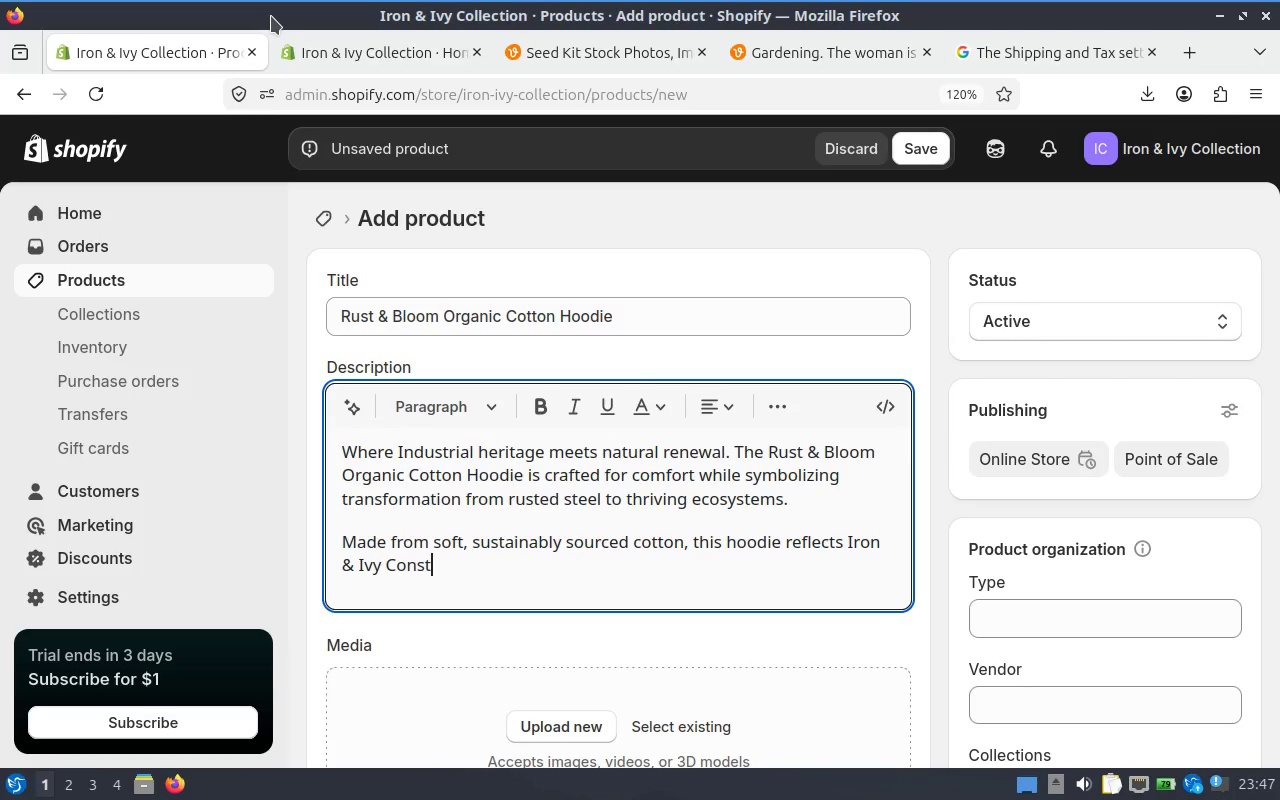 
key(Backspace)
type(ervation mission)
 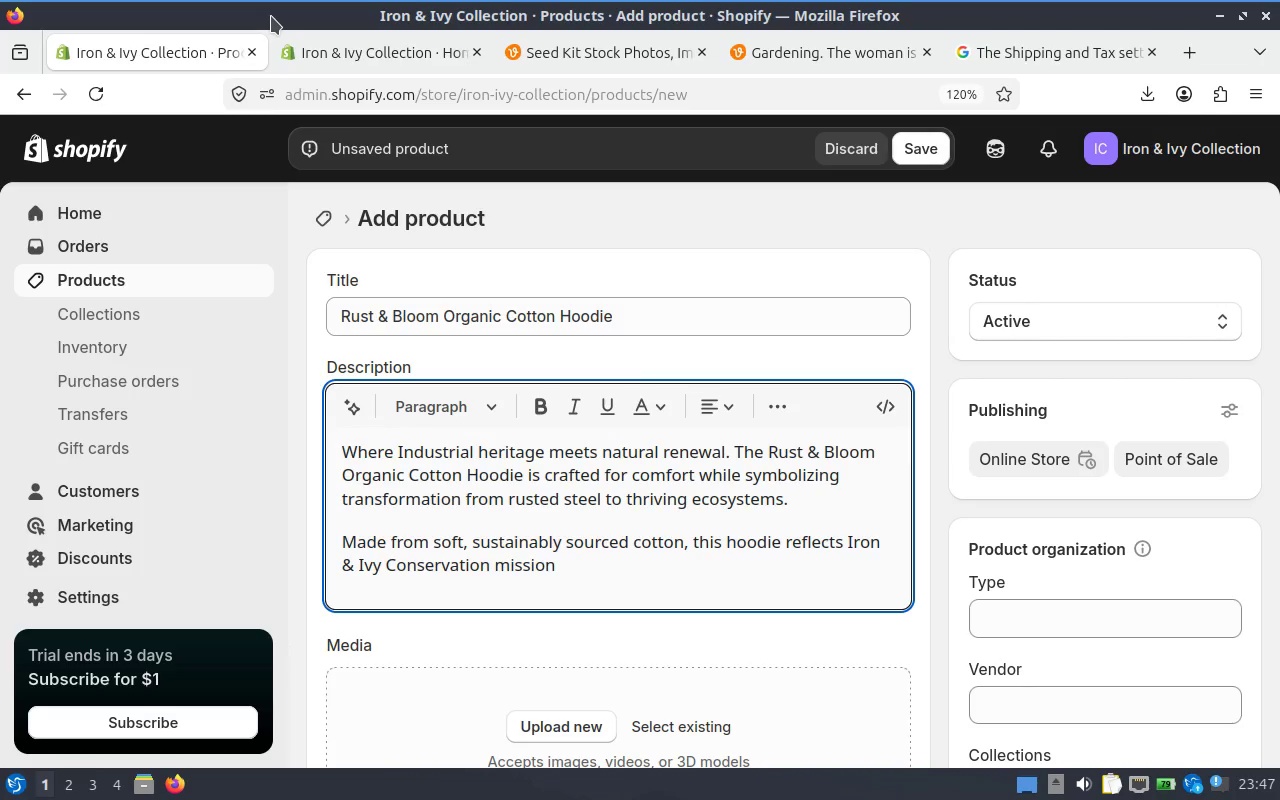 
wait(6.33)
 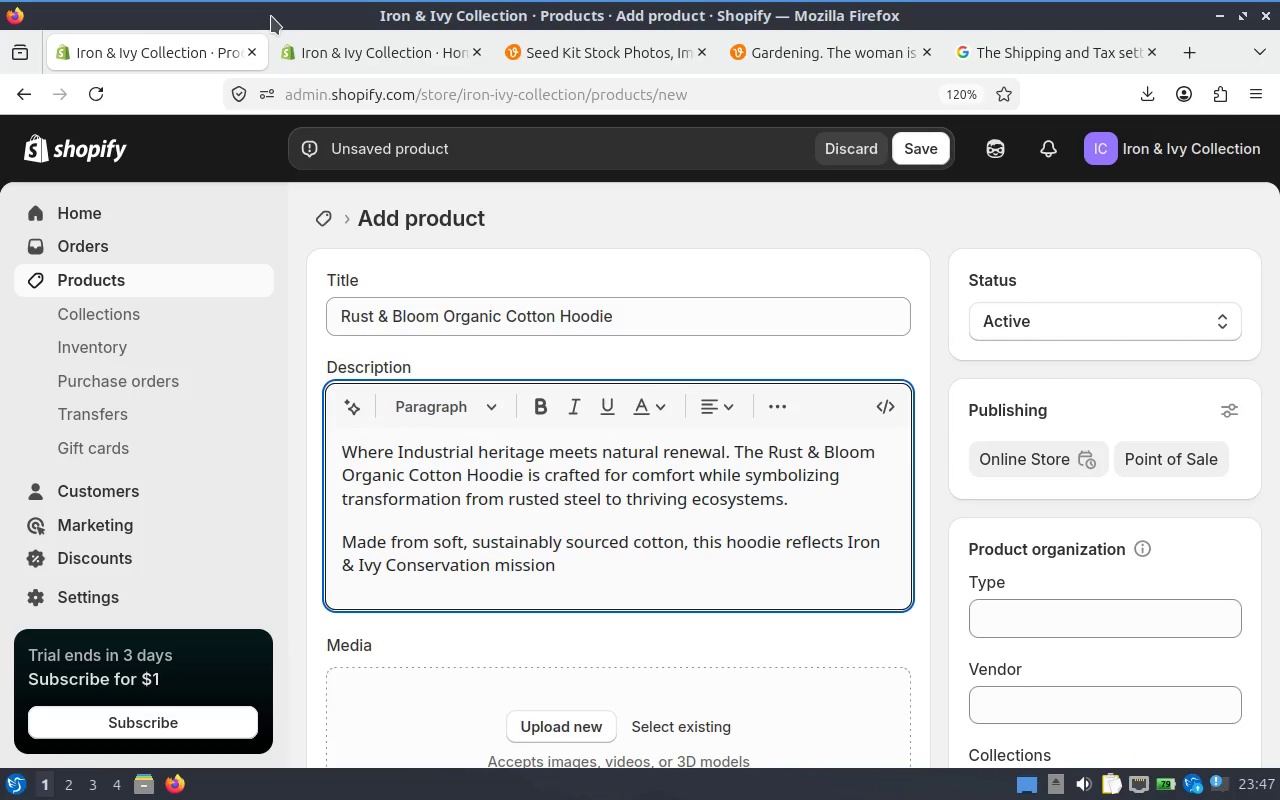 
hold_key(key=ArrowLeft, duration=0.65)
 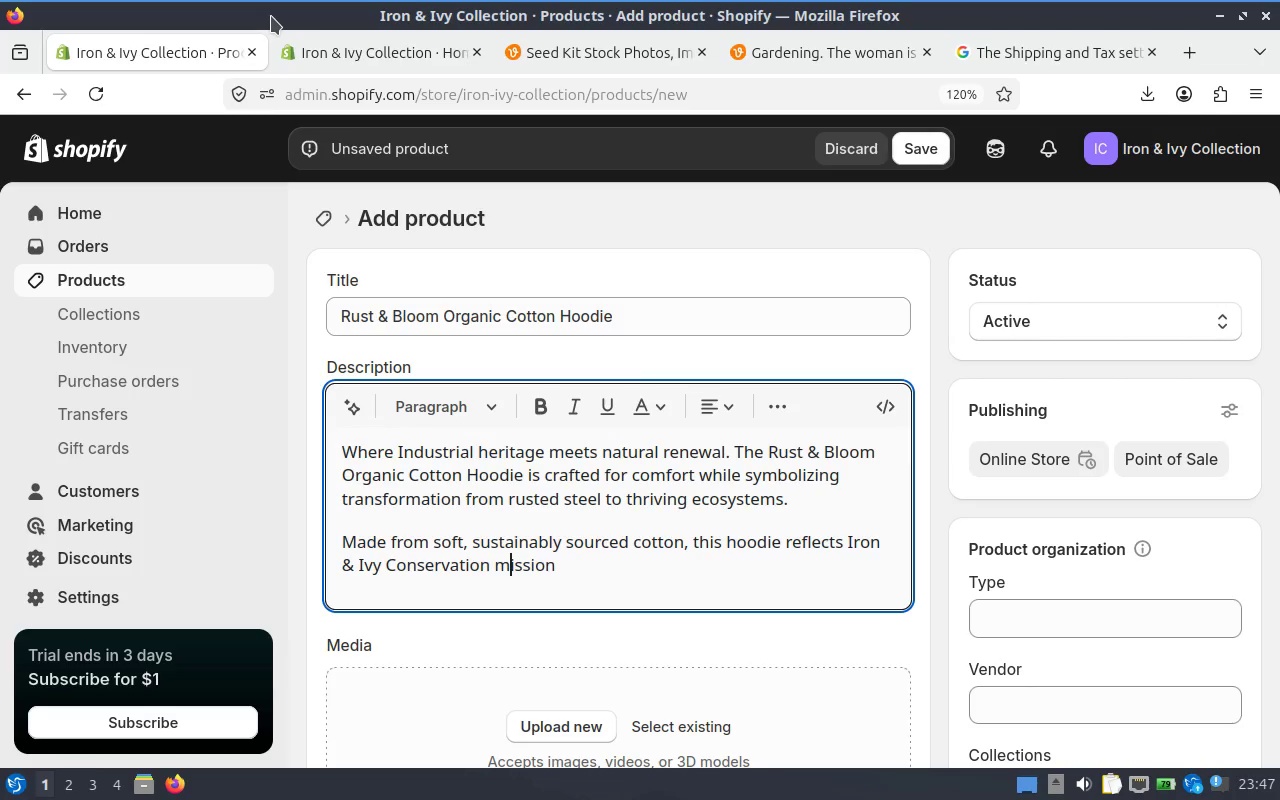 
key(ArrowLeft)
 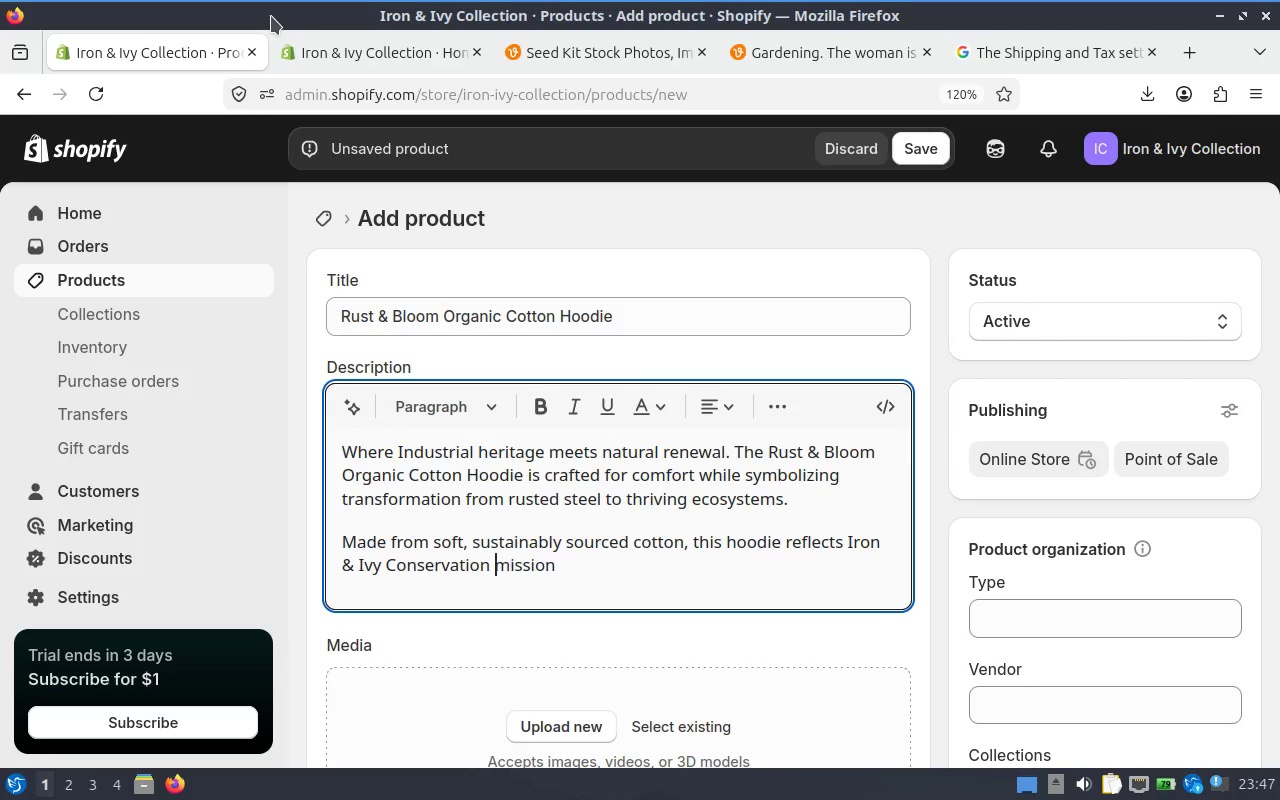 
key(ArrowLeft)
 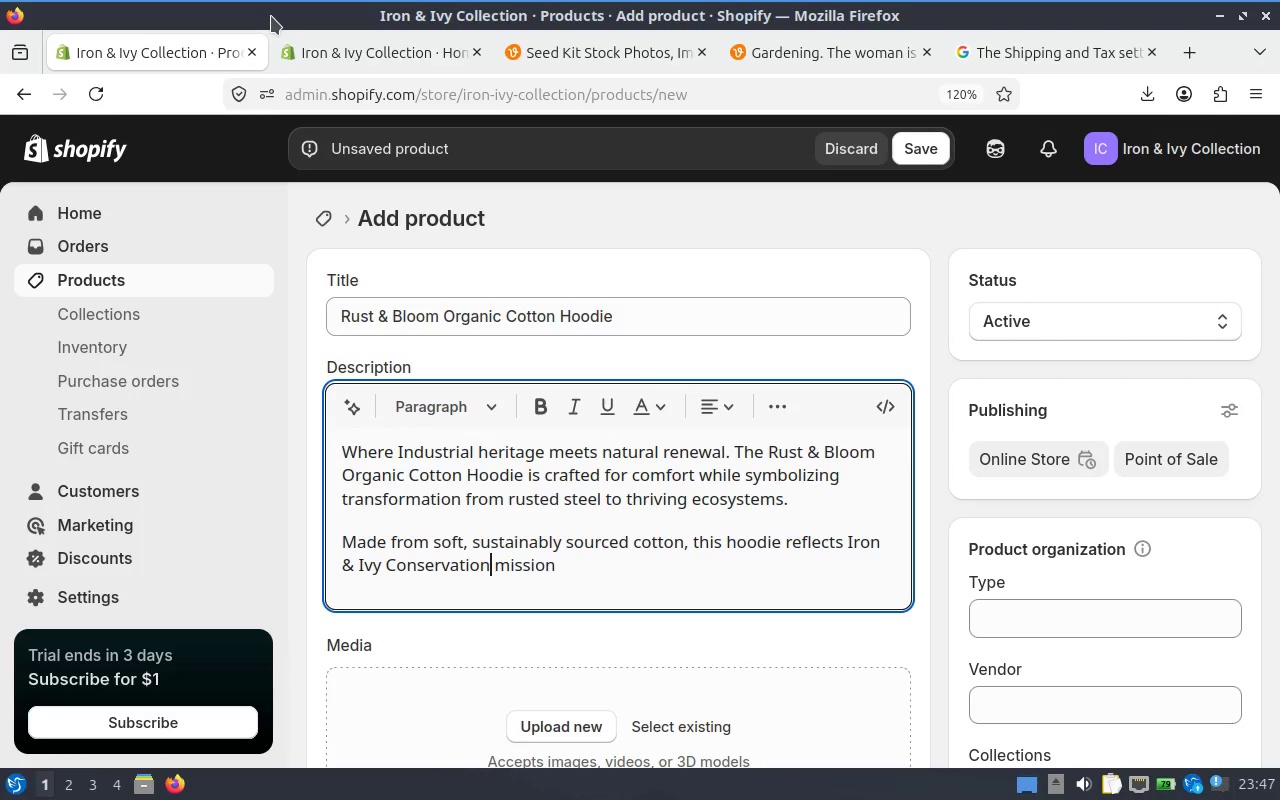 
type('sto)
 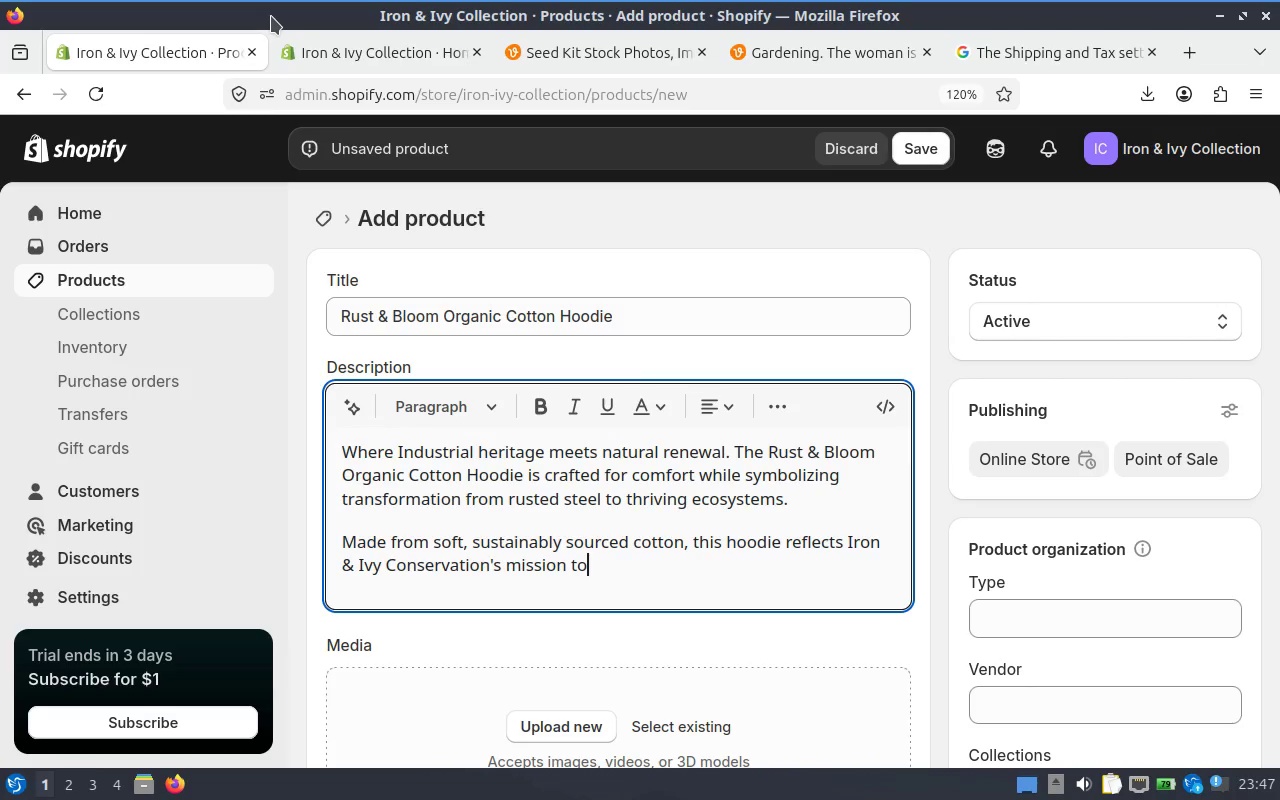 
hold_key(key=ArrowRight, duration=0.86)
 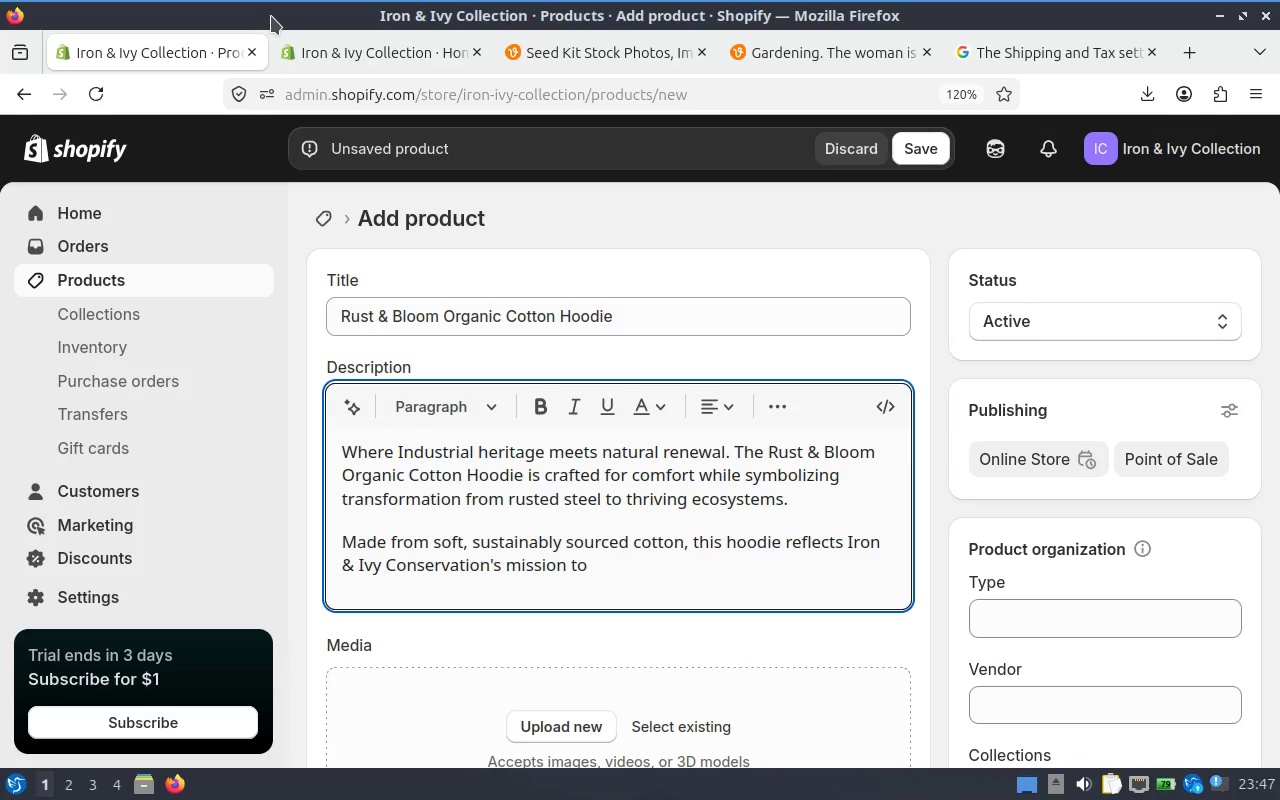 
wait(5.61)
 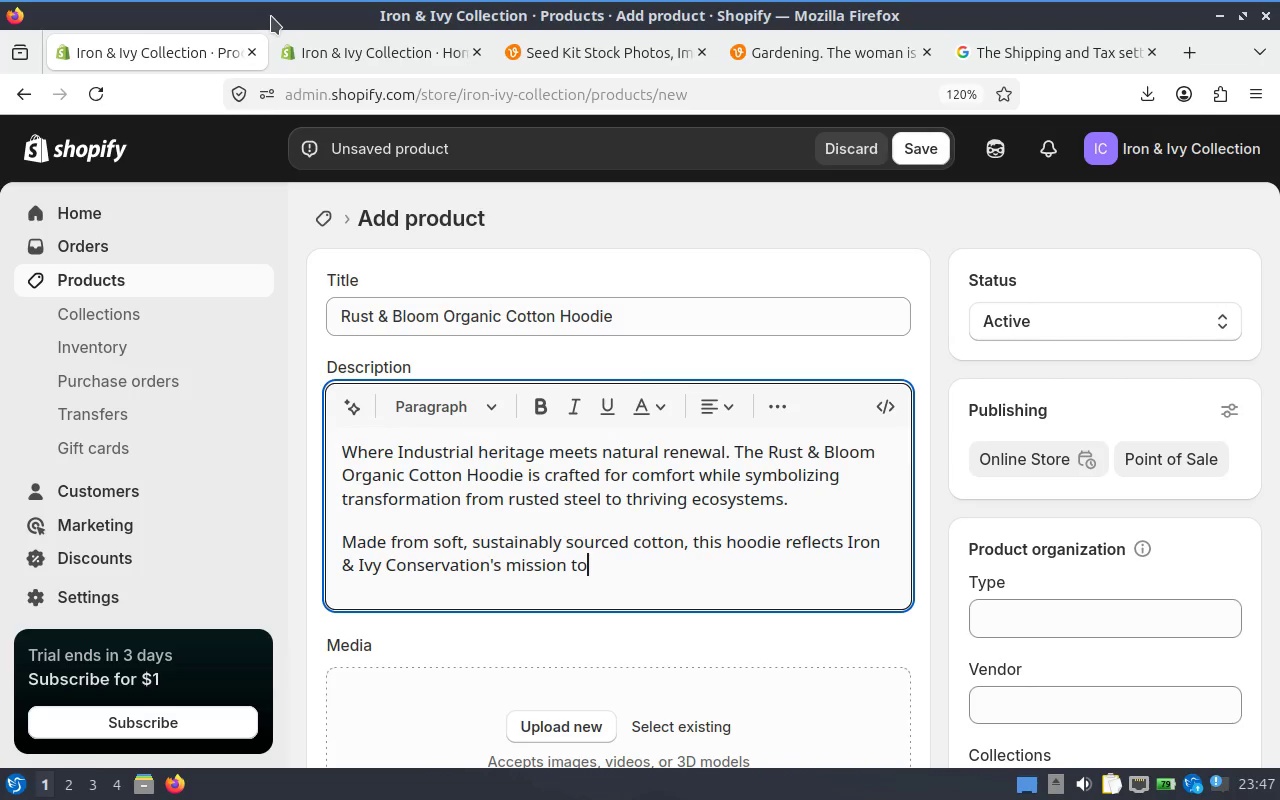 
type( restore life to )
 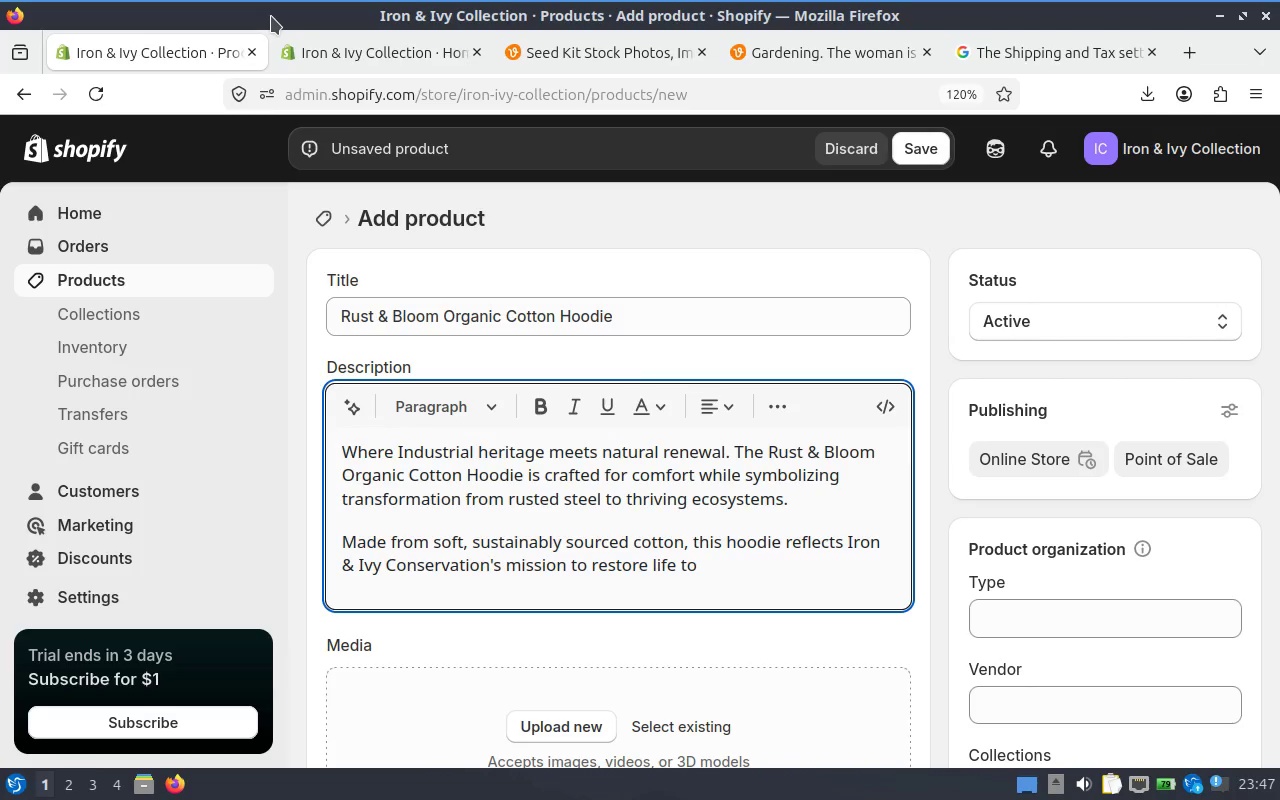 
type(abandoned industrial spaces.)
 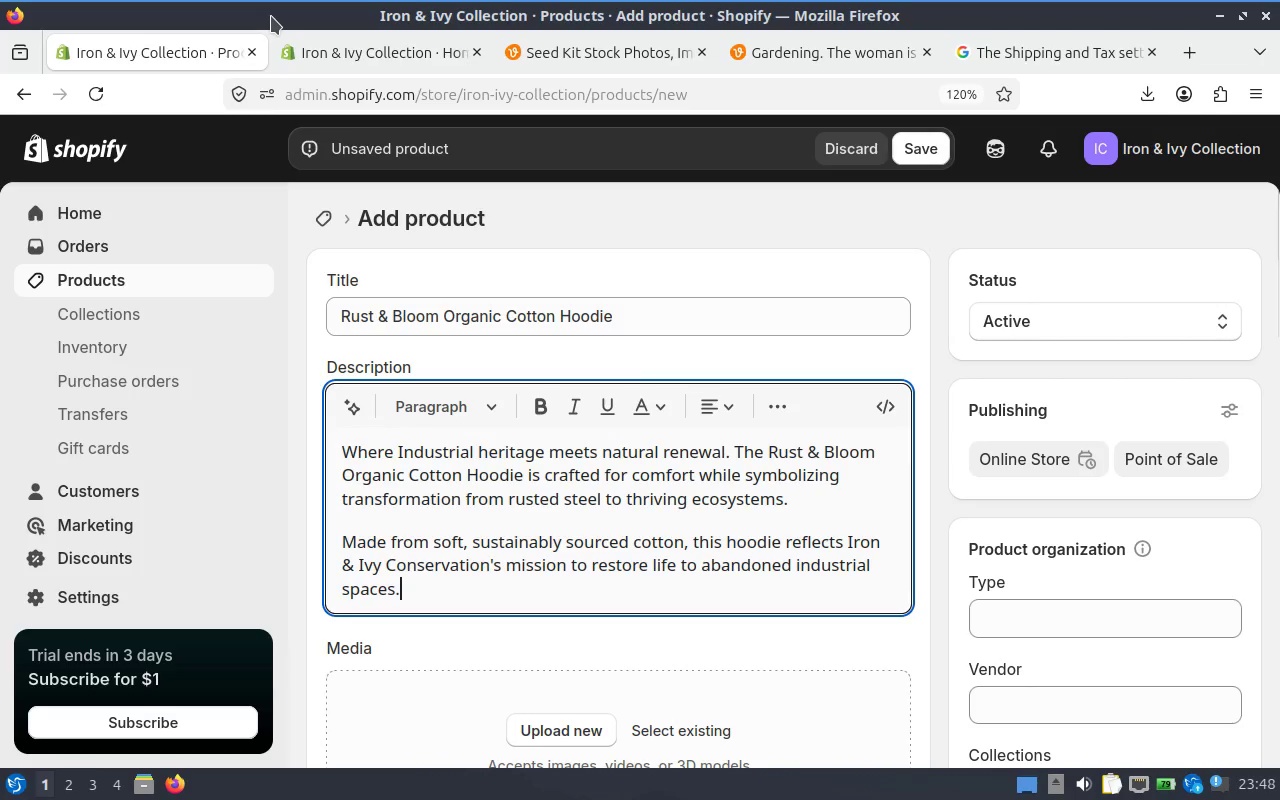 
key(Enter)
 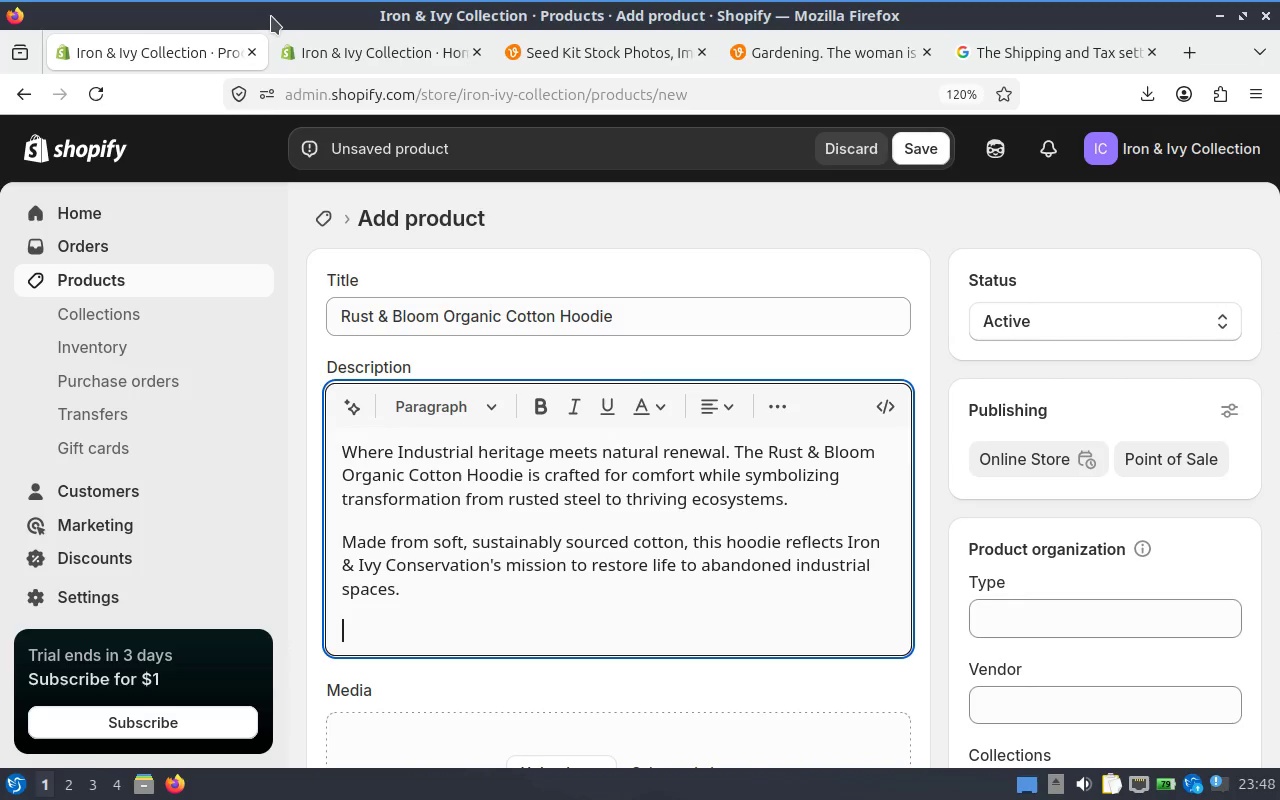 
type(Features:)
 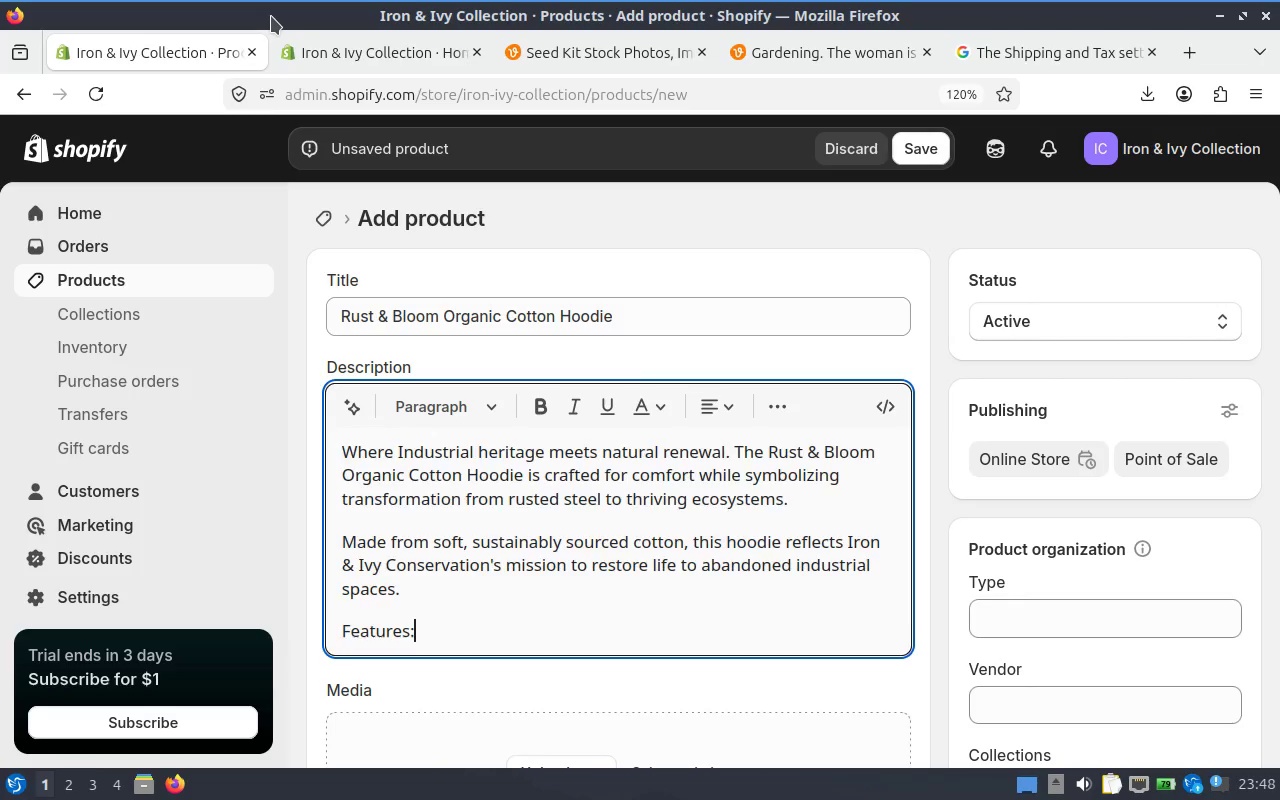 
 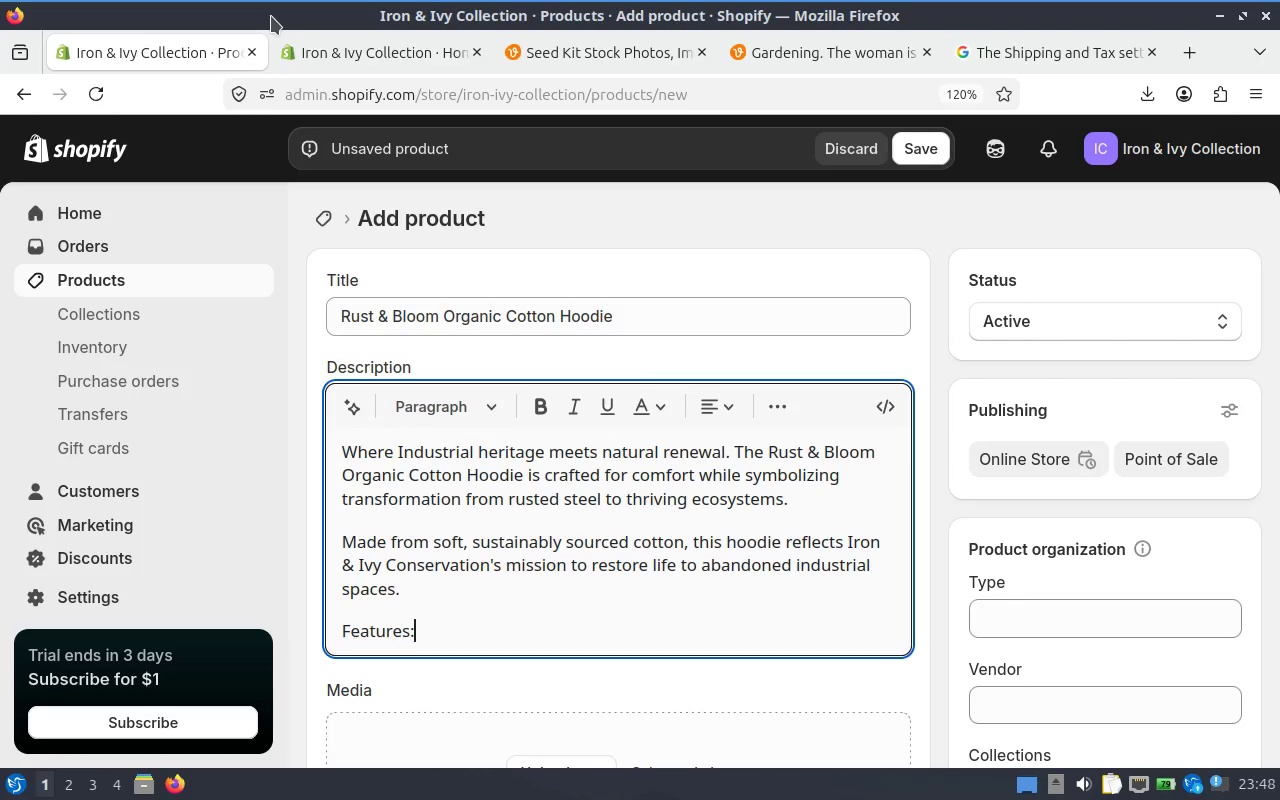 
key(Enter)
 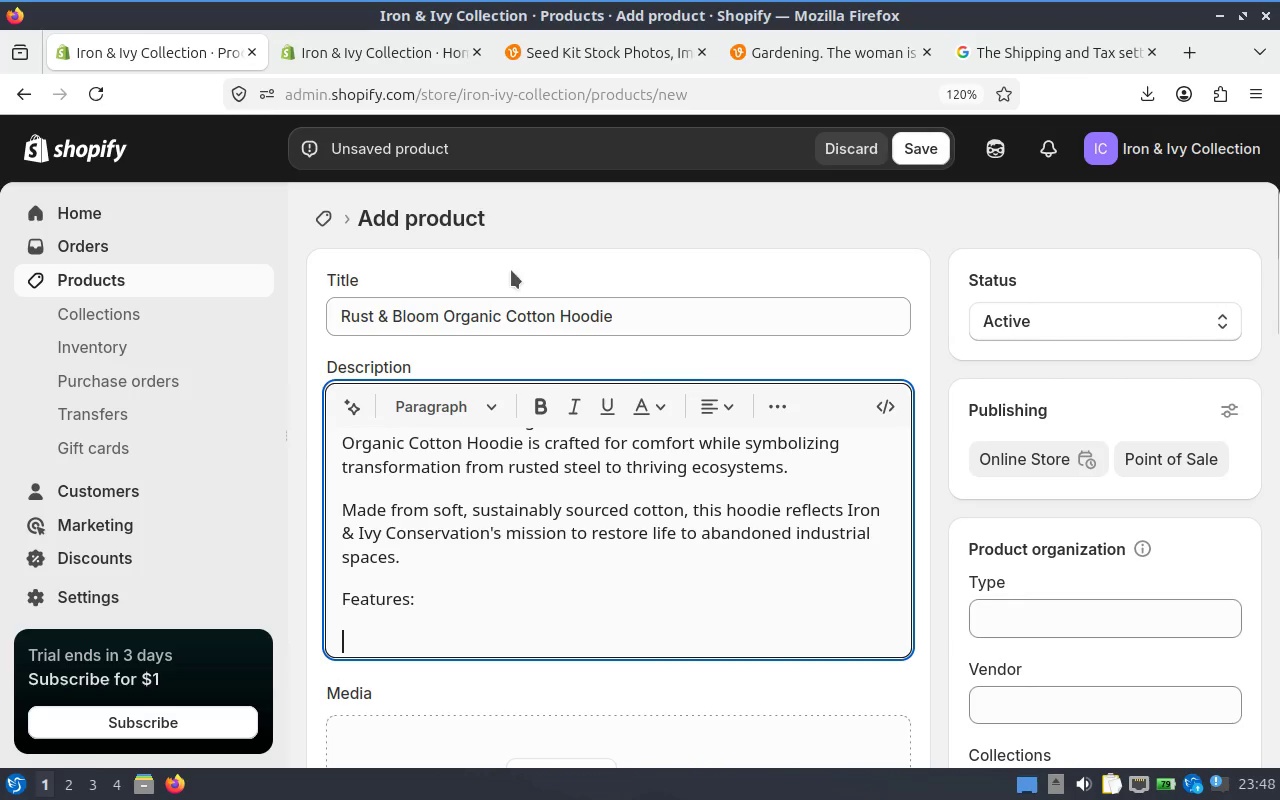 
left_click([716, 406])
 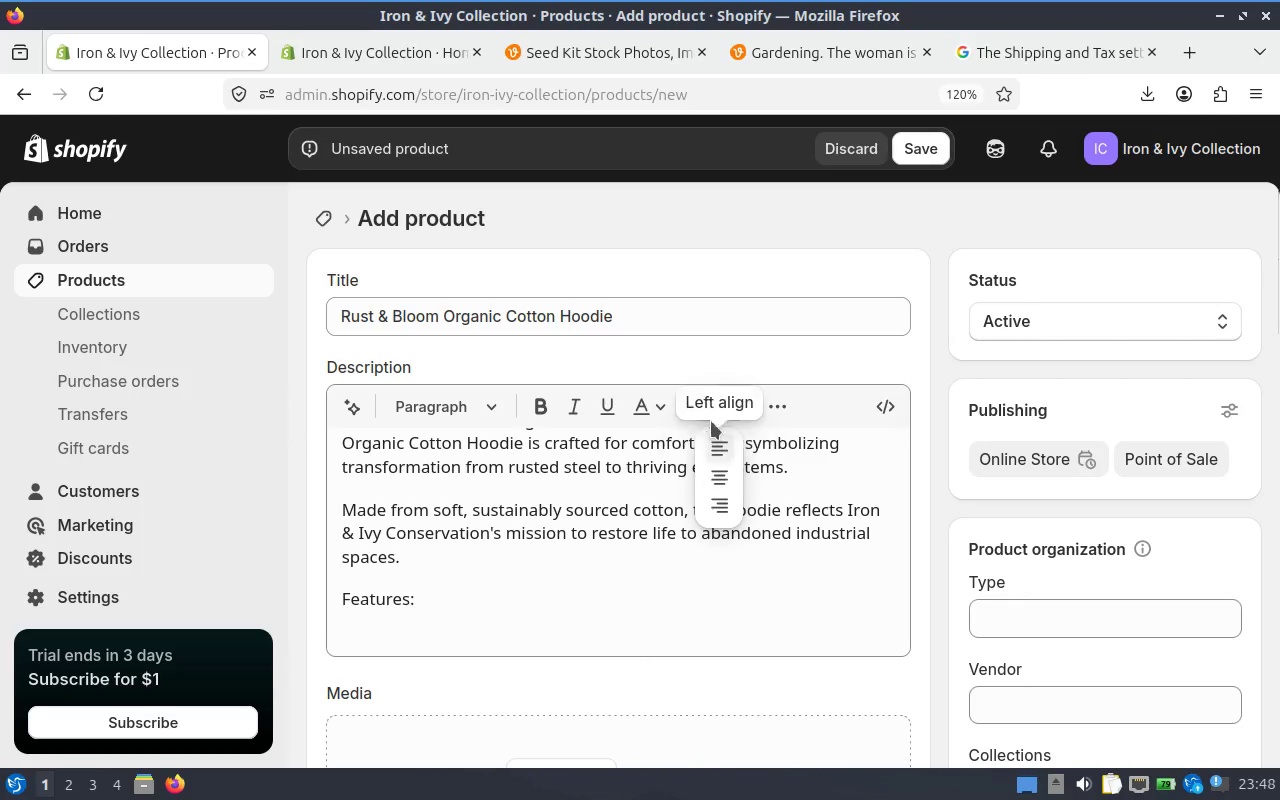 
left_click([707, 410])
 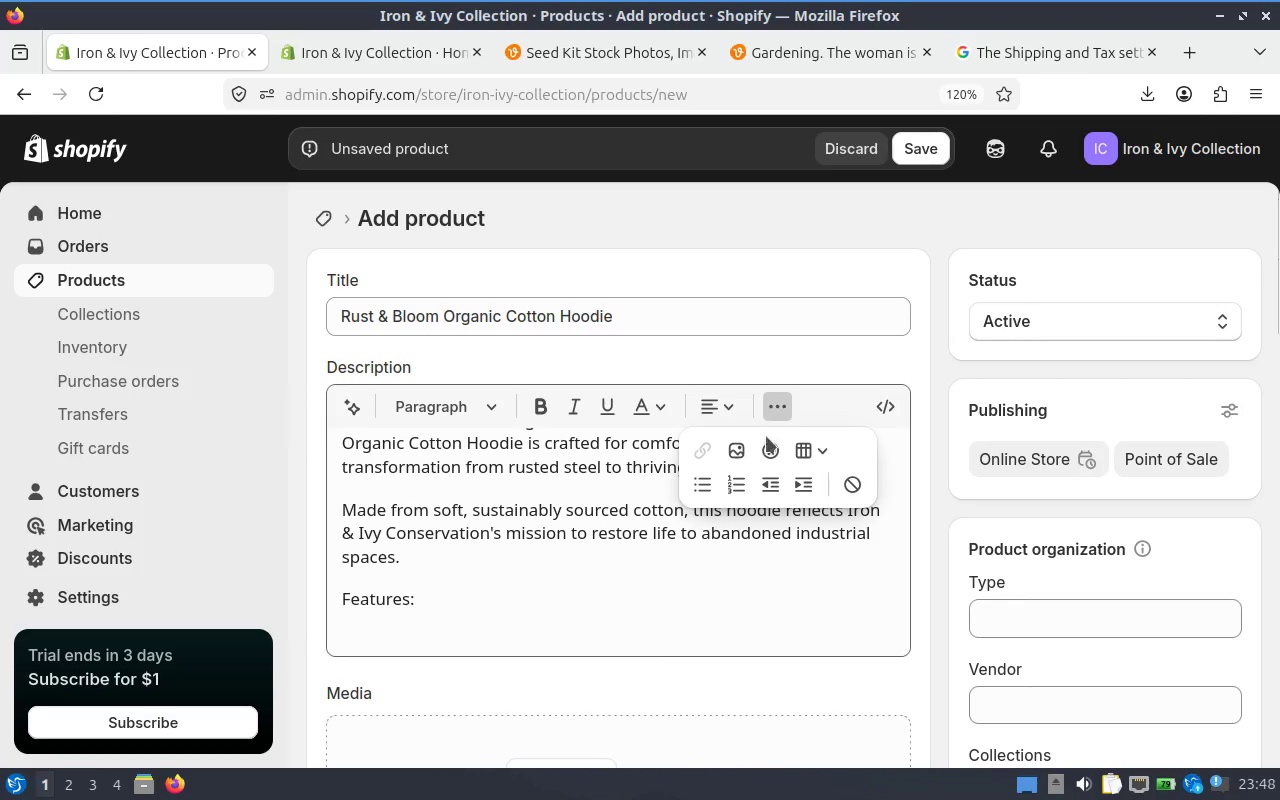 
left_click([700, 468])
 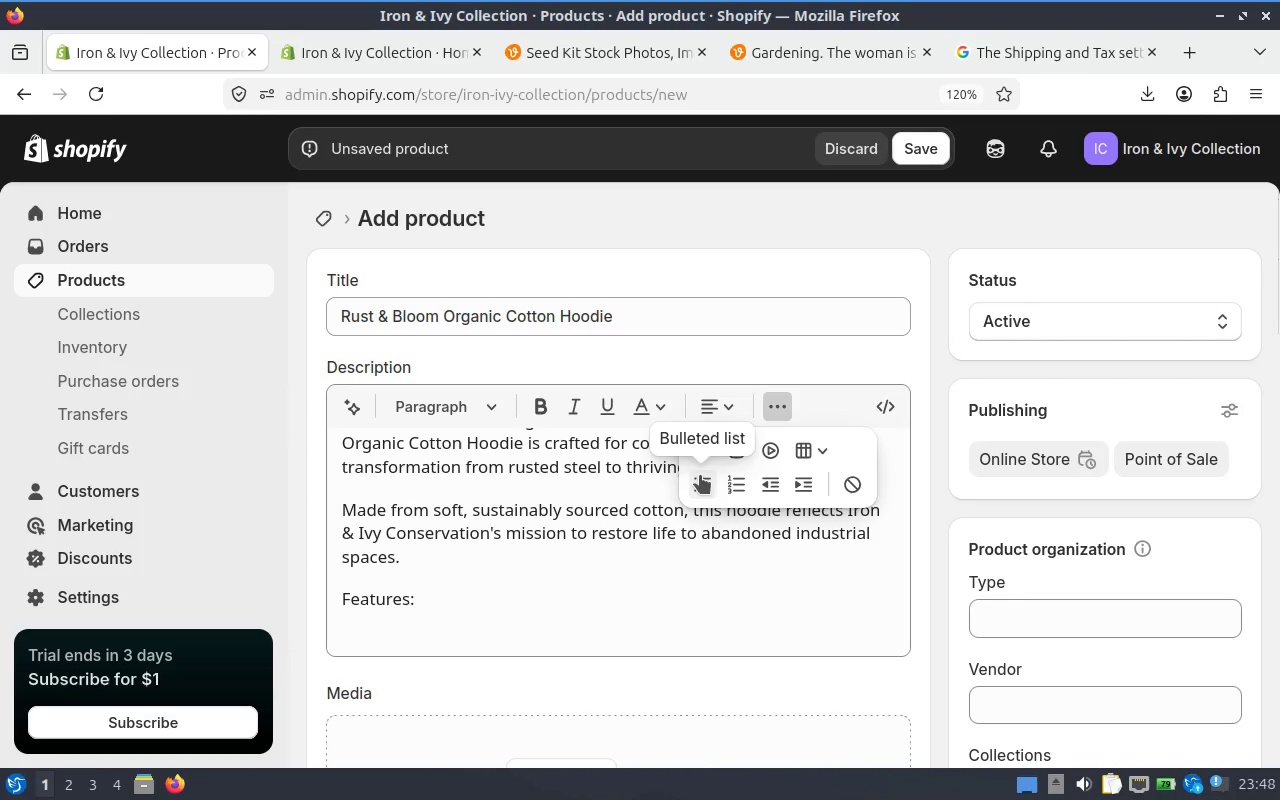 
left_click([700, 478])
 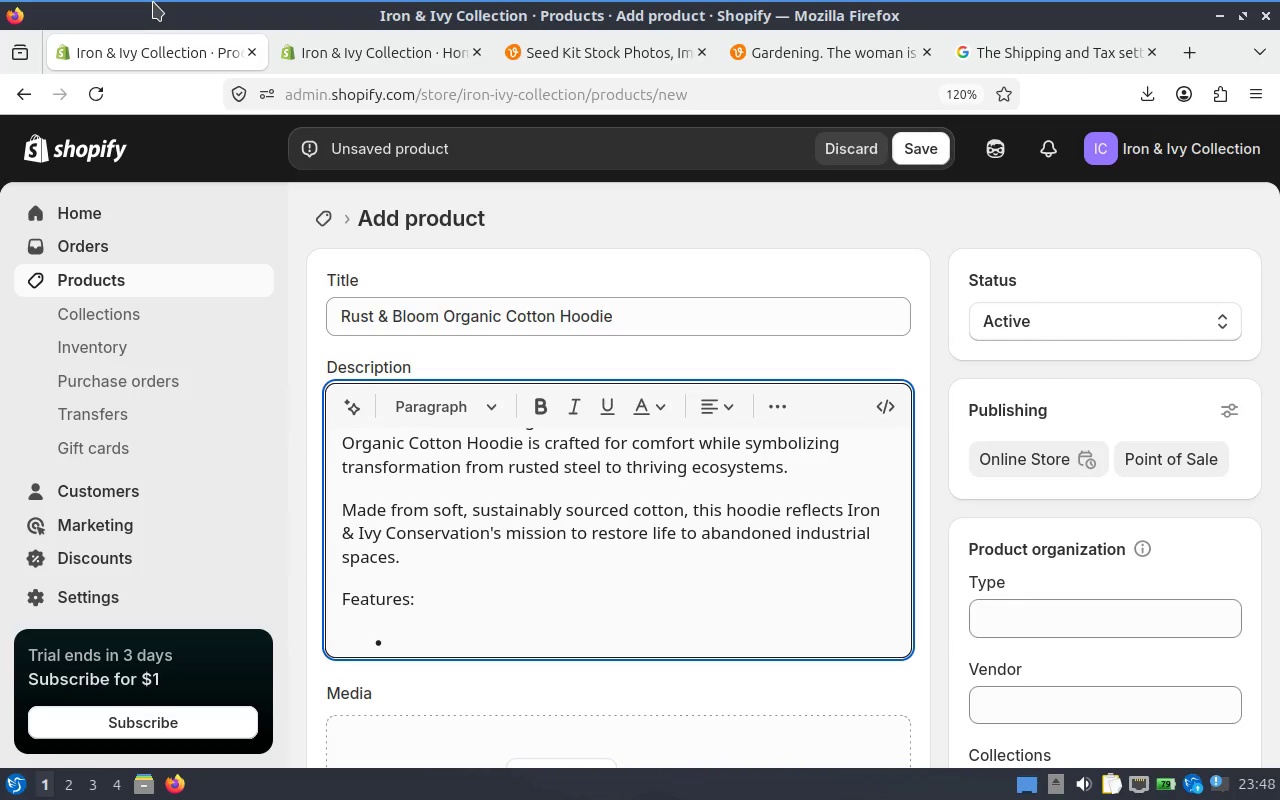 
type(!0)
key(Backspace)
key(Backspace)
type(100% cotton )
 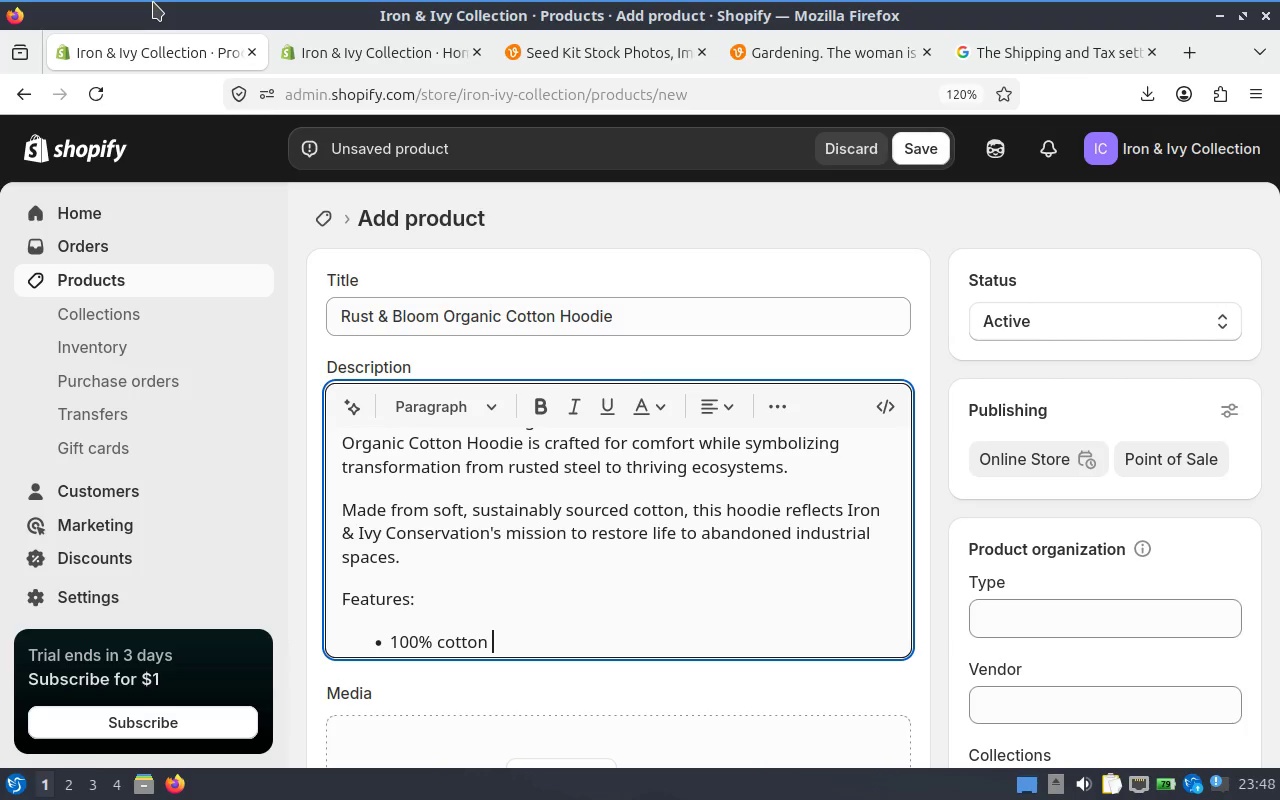 
wait(5.42)
 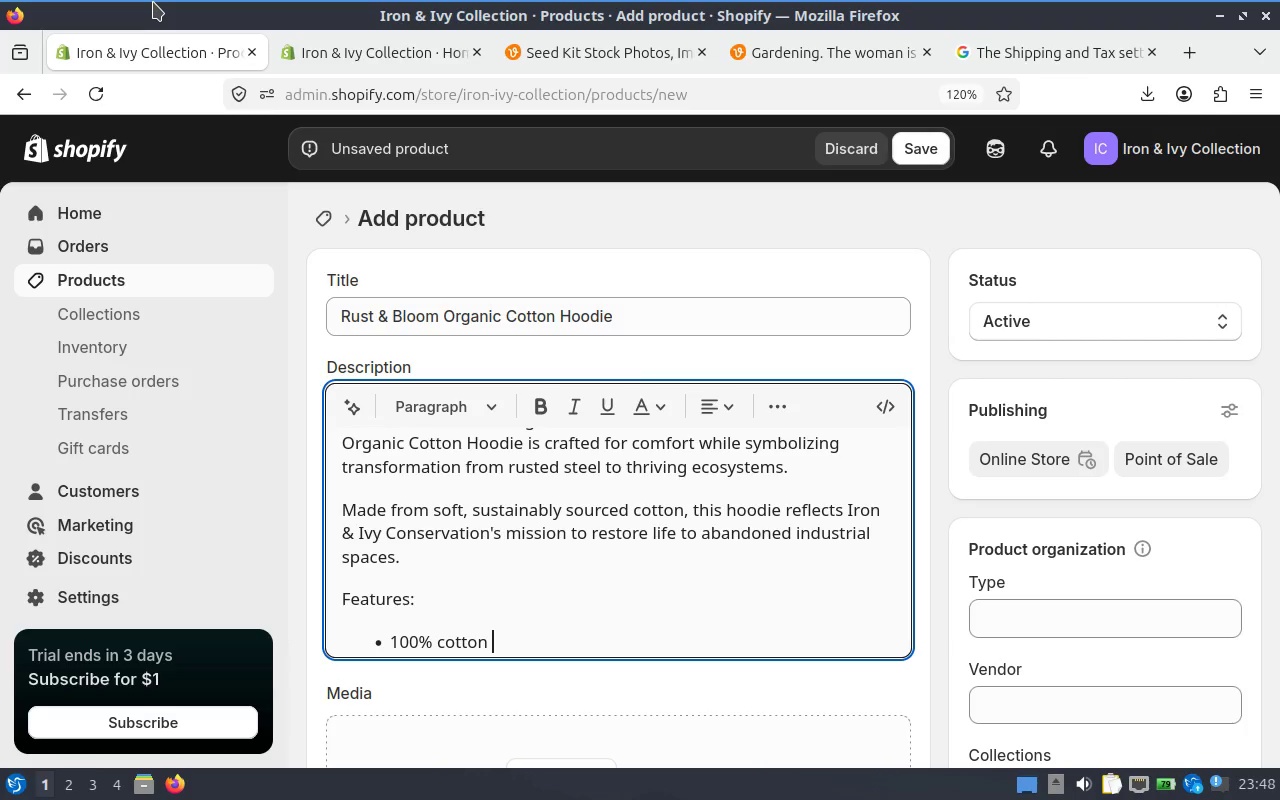 
key(Backspace)
key(Backspace)
key(Backspace)
key(Backspace)
key(Backspace)
key(Backspace)
key(Backspace)
type(organic cotton)
 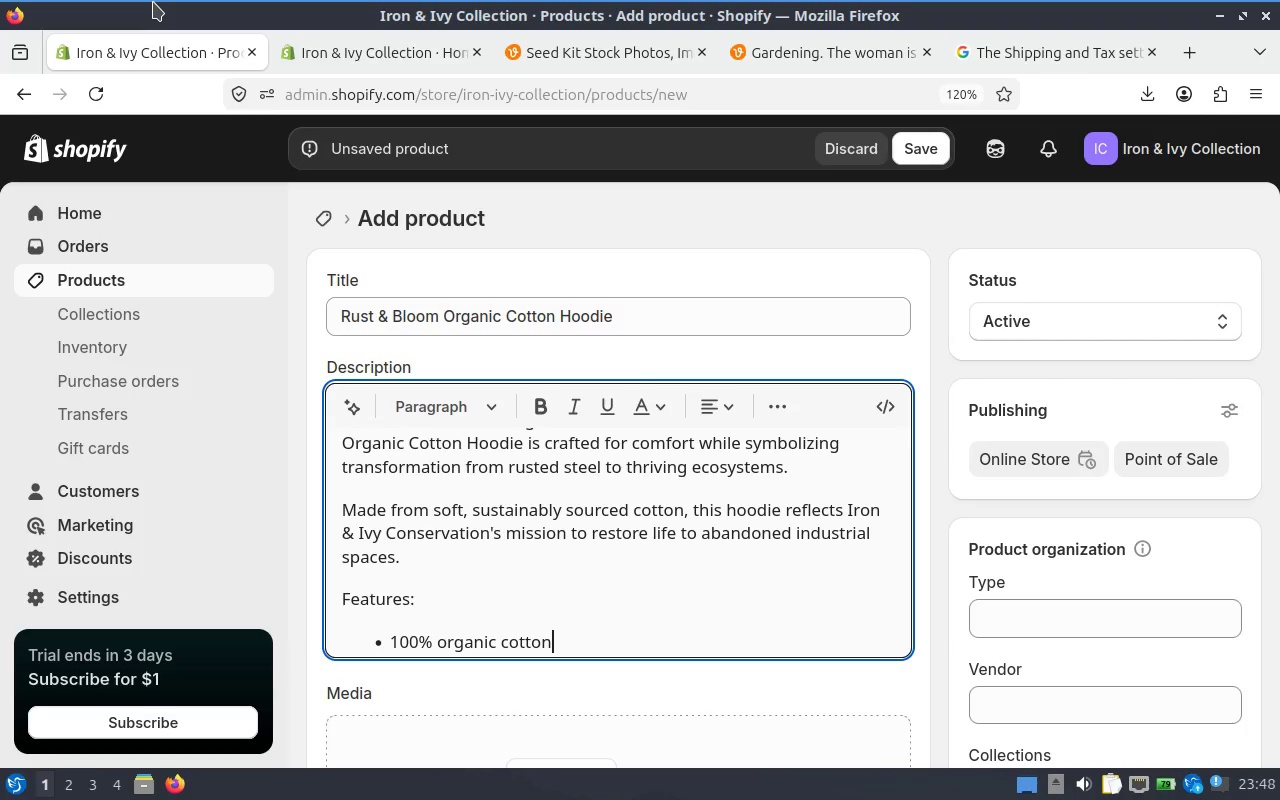 
key(Enter)
 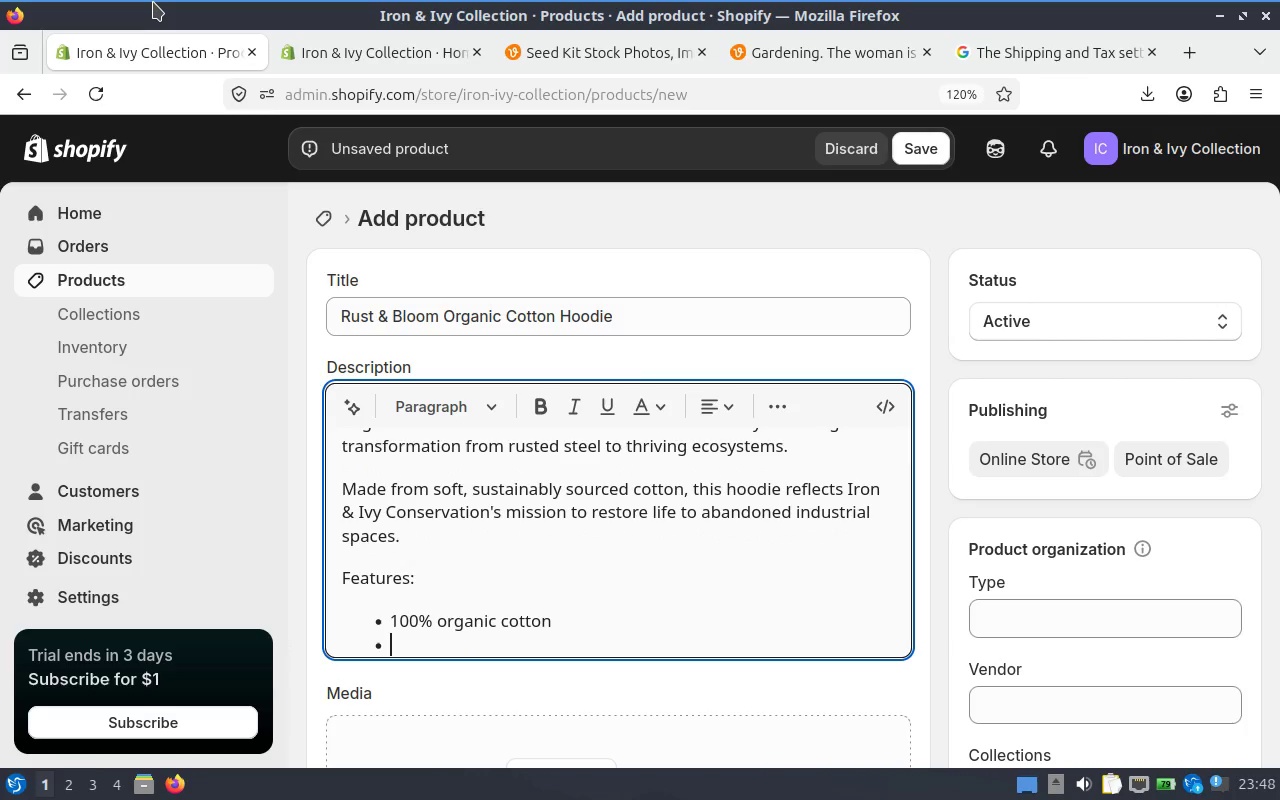 
type(Durable, everyday wear)
 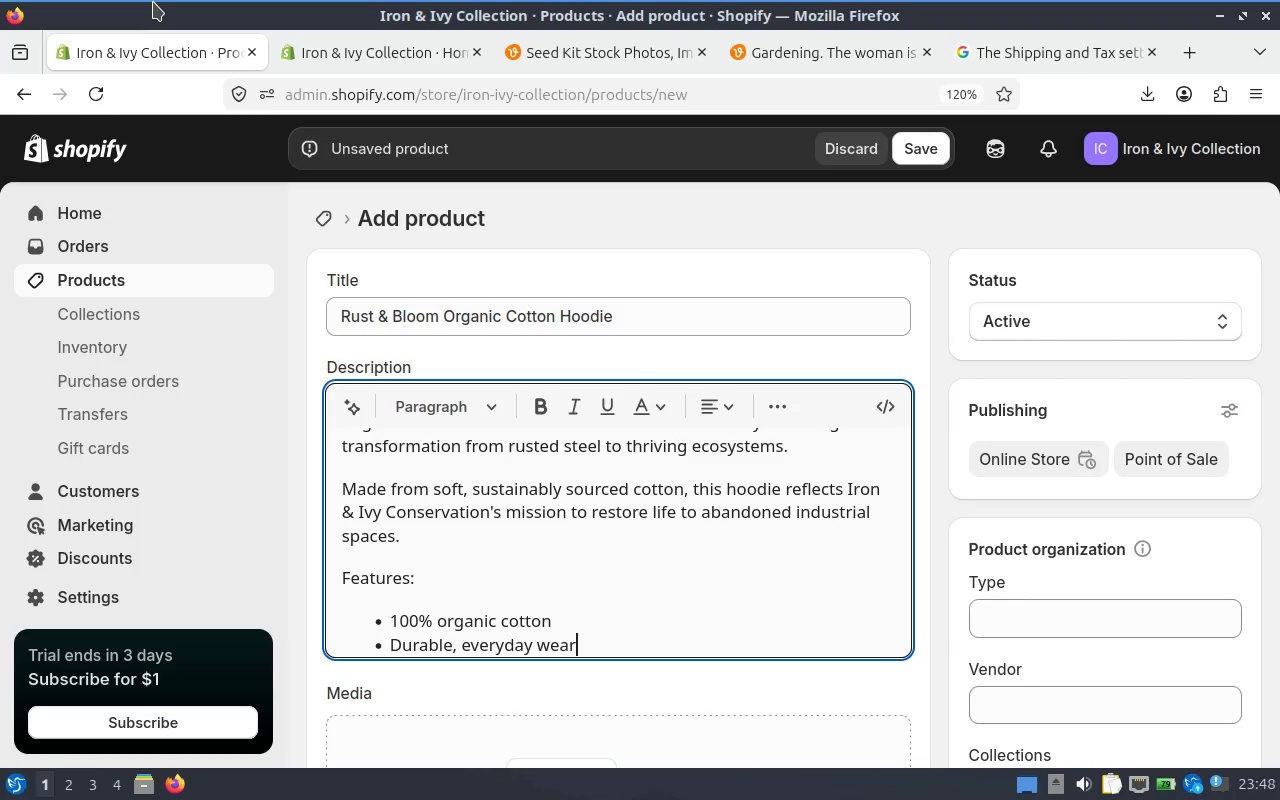 
key(Enter)
 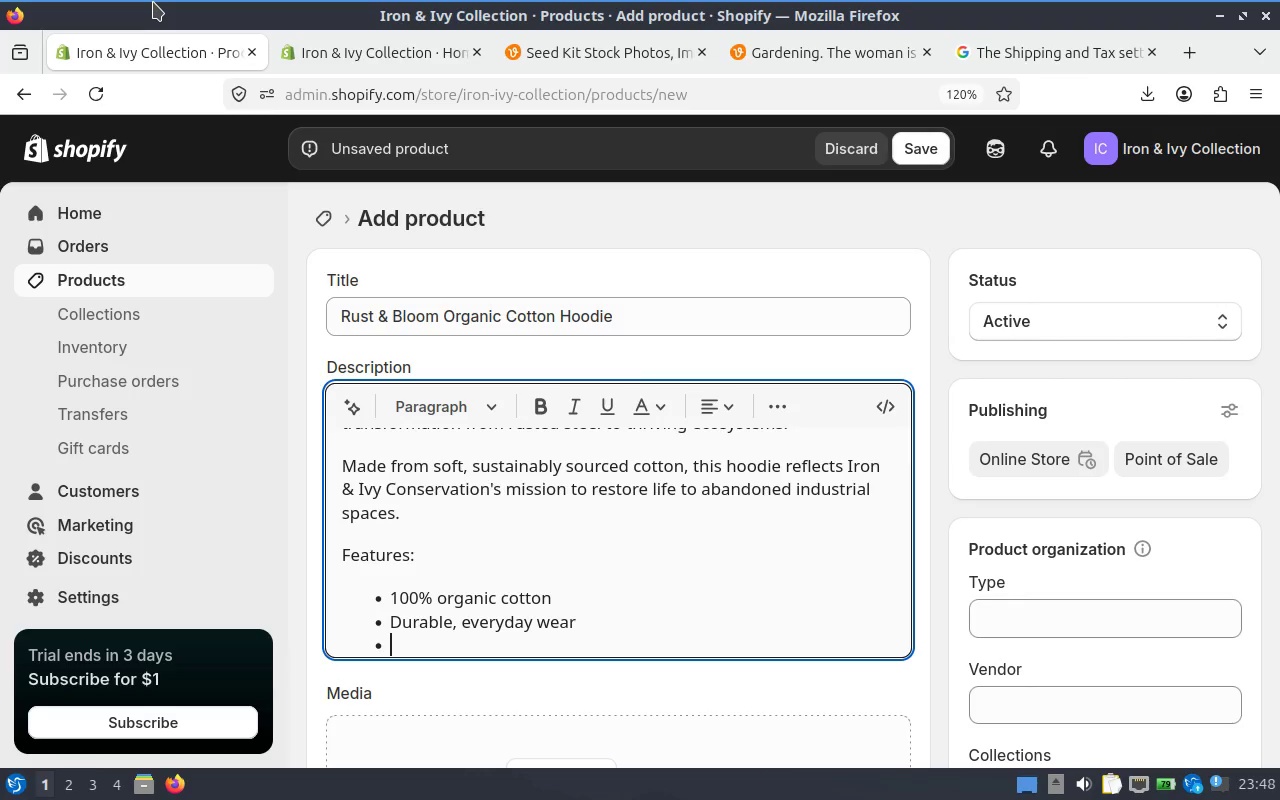 
type(Minimilistic )
 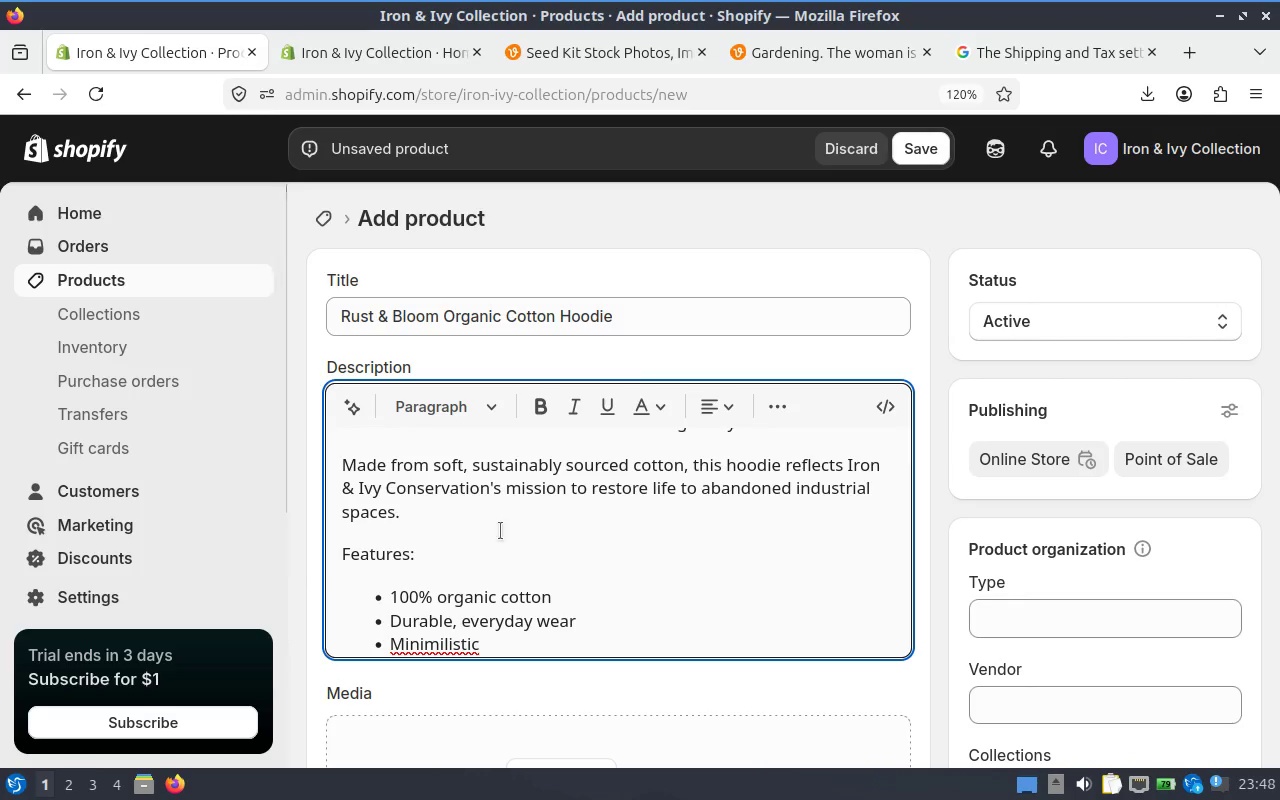 
right_click([455, 633])
 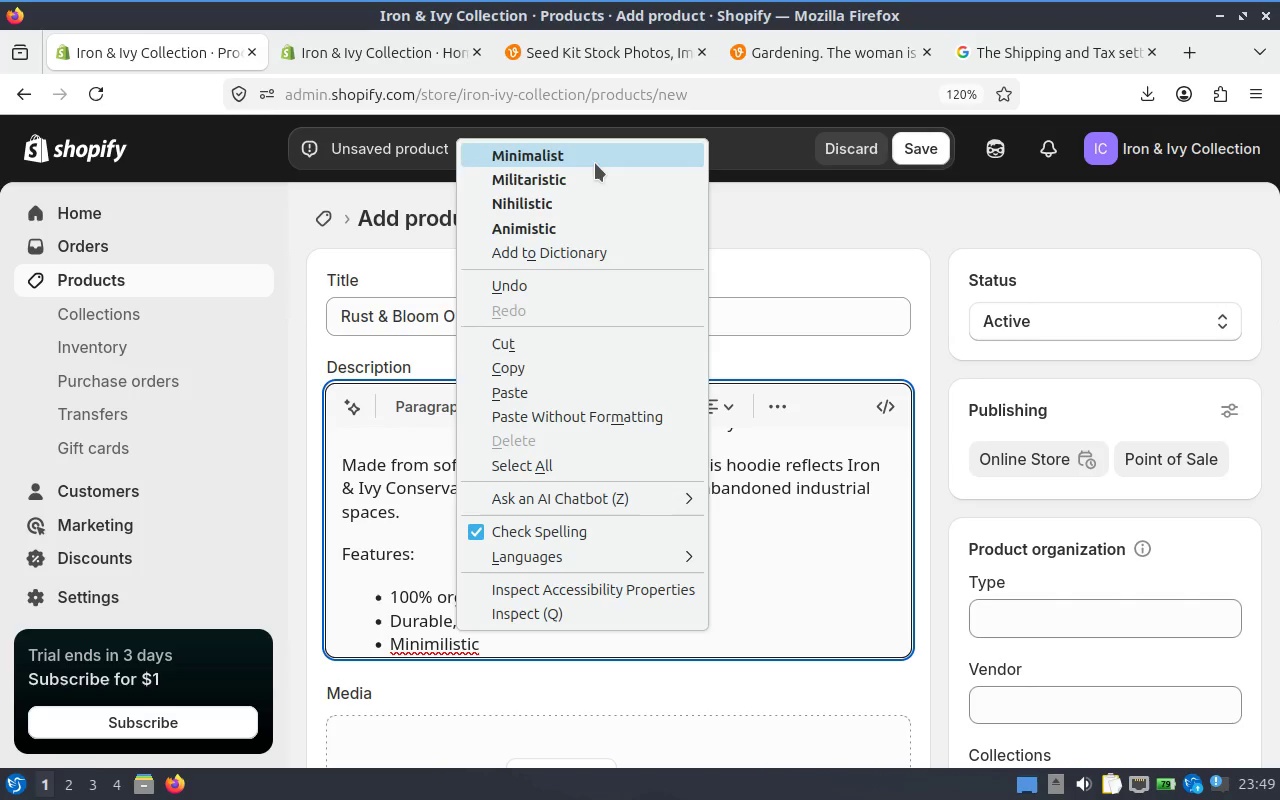 
left_click([595, 163])
 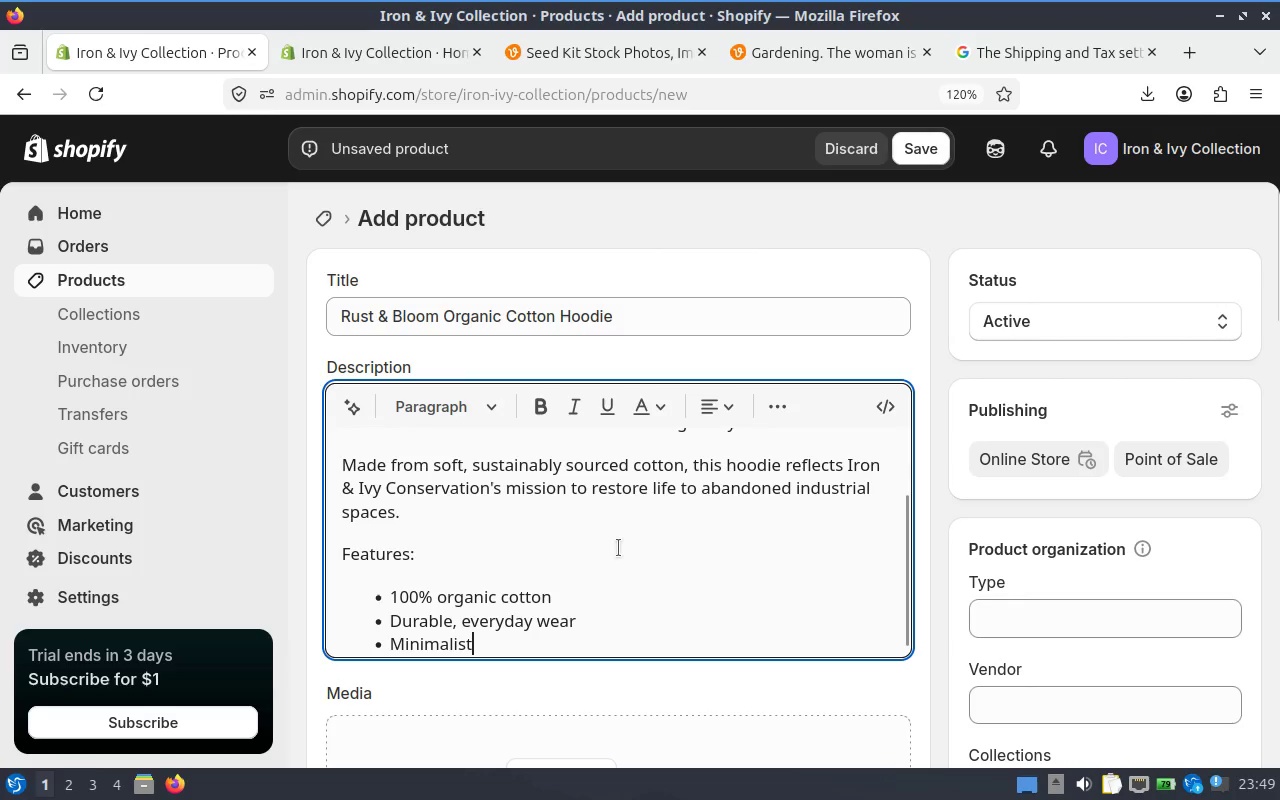 
key(Space)
 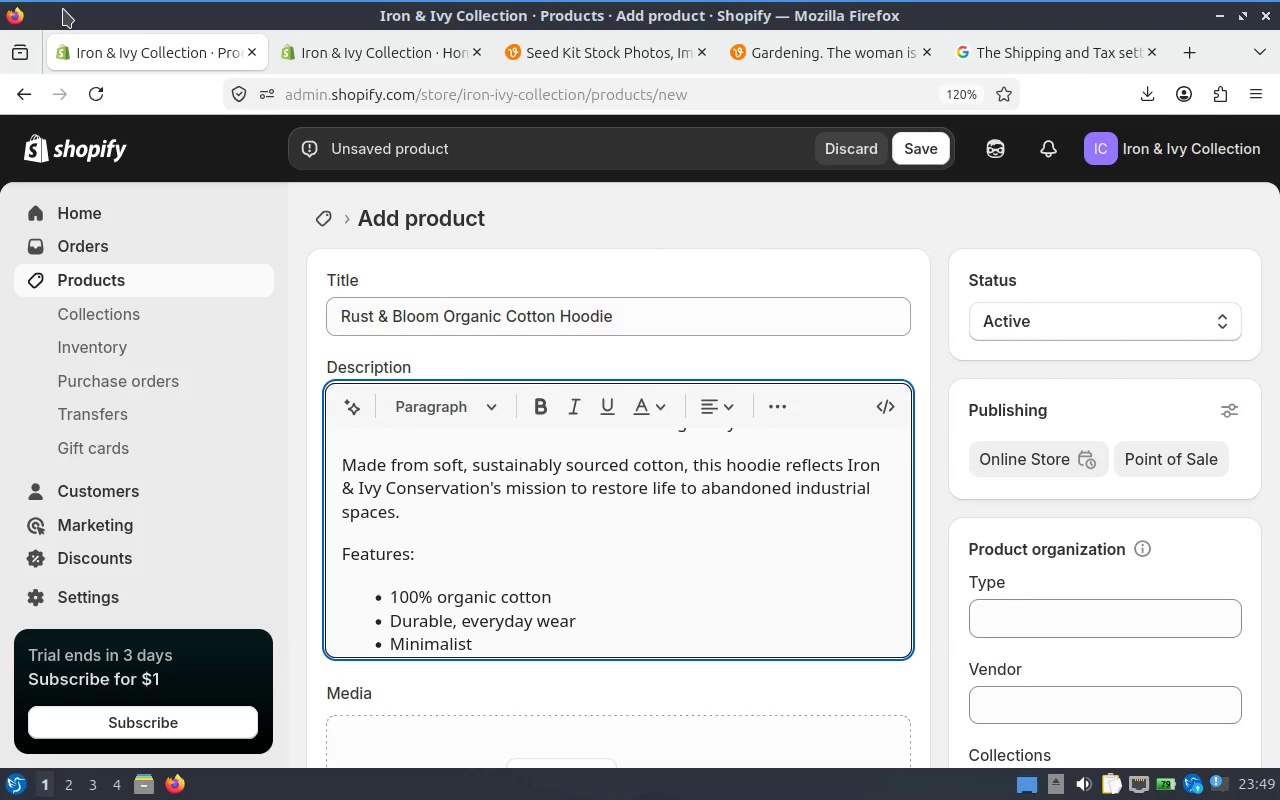 
wait(5.3)
 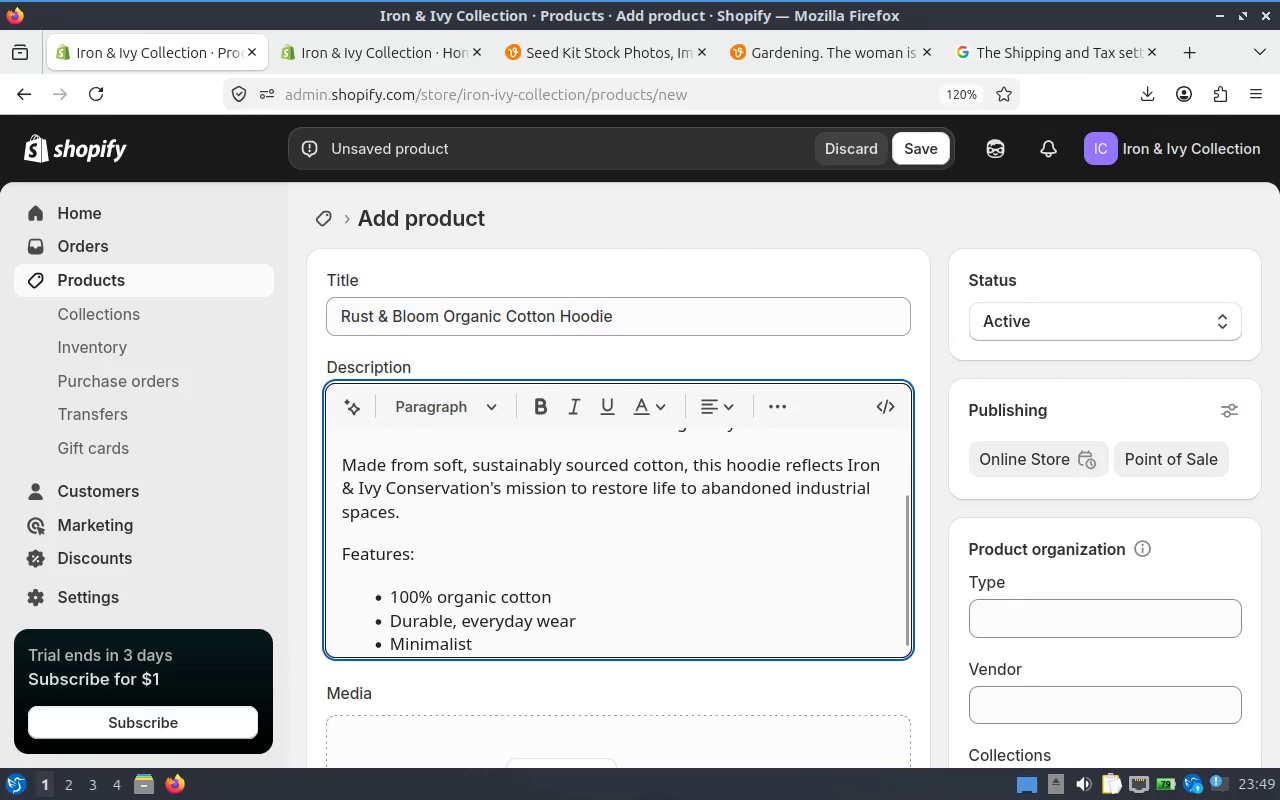 
type(design inspired by )
 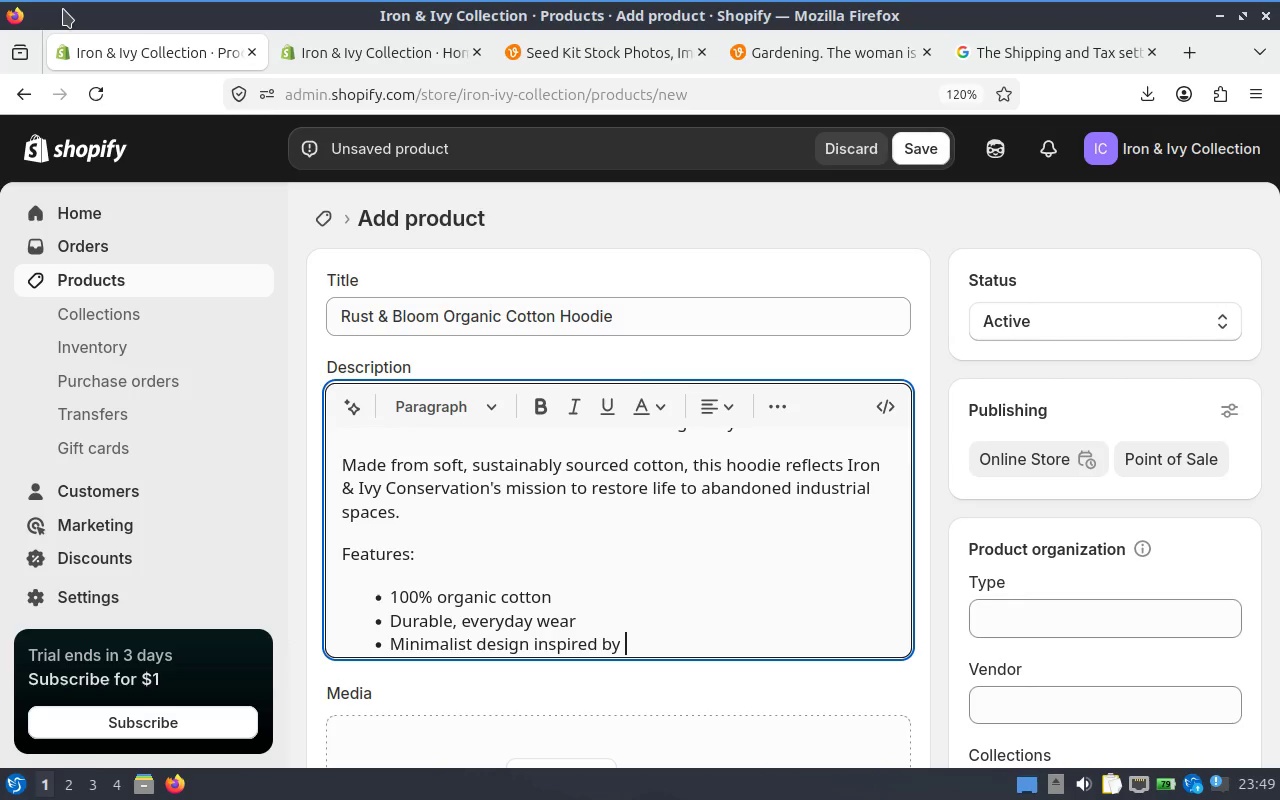 
wait(7.15)
 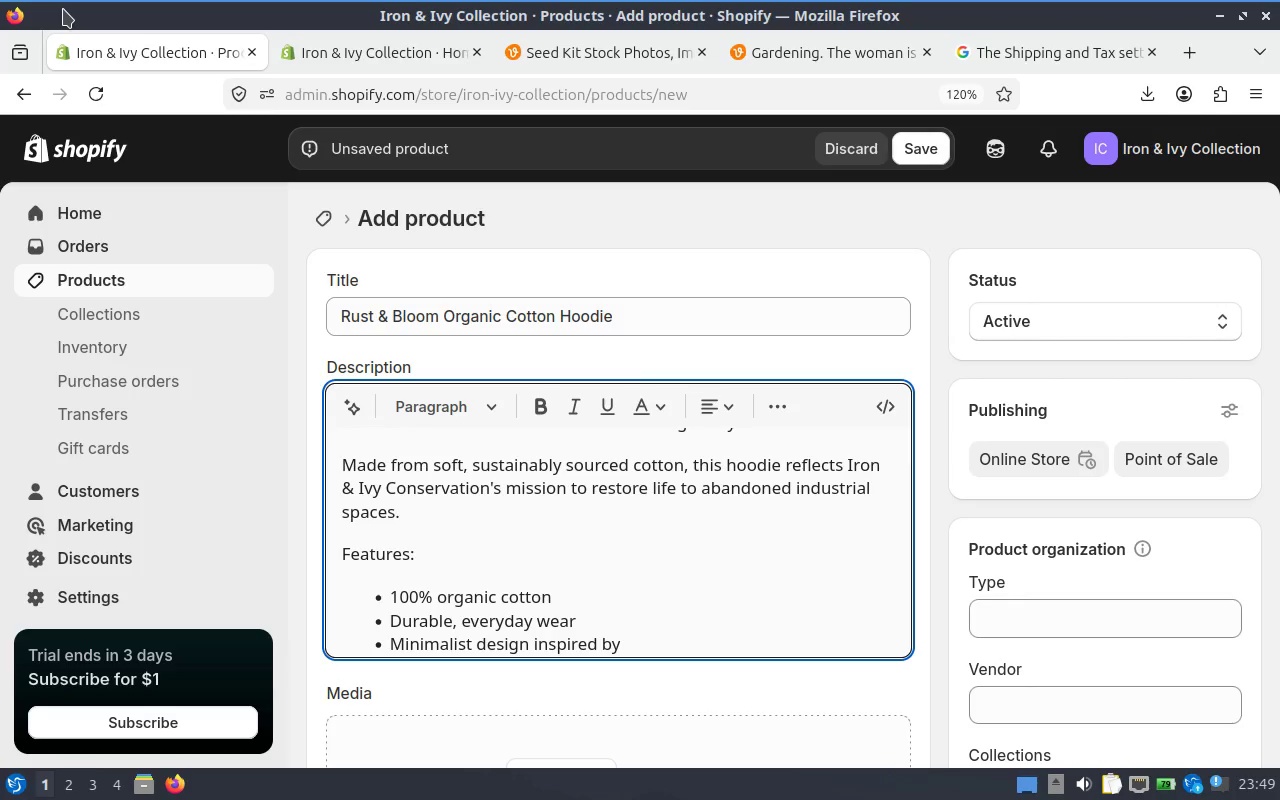 
type(industrial textures and growth )
 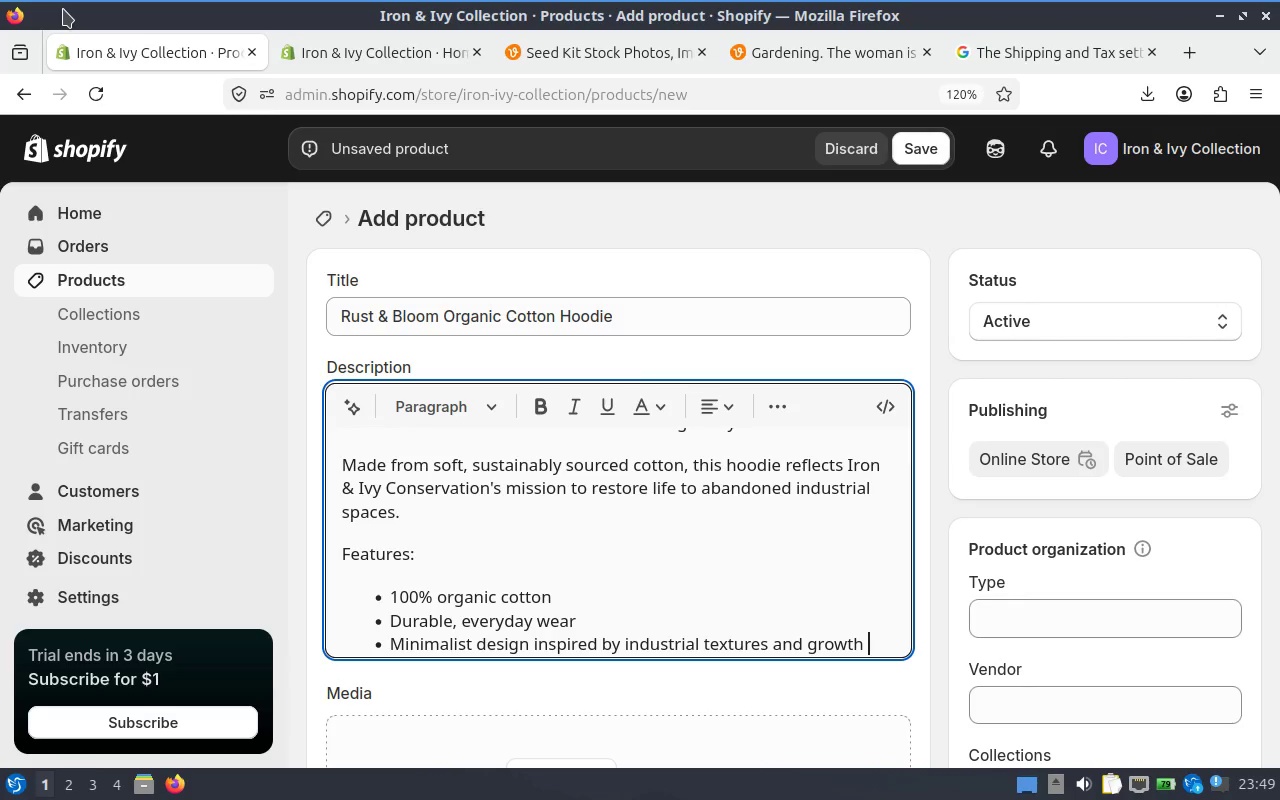 
key(Equal)
 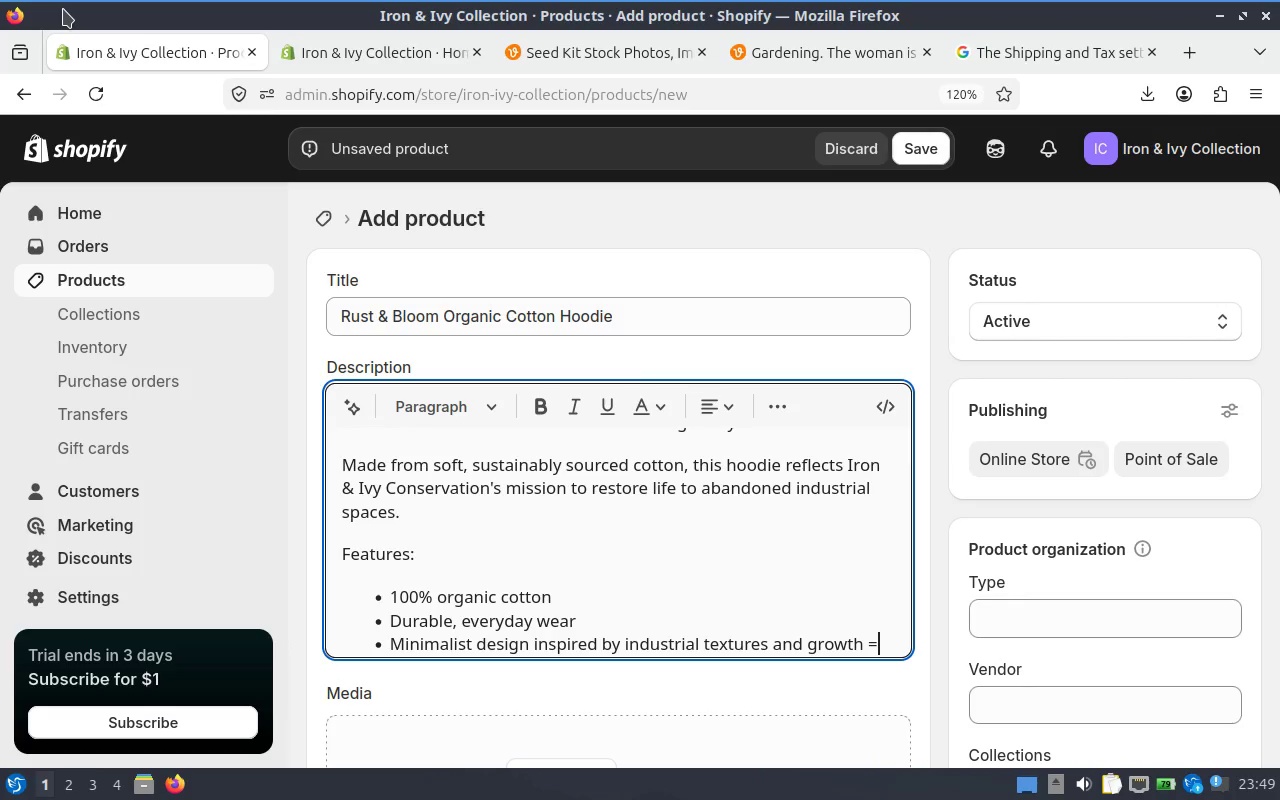 
key(Backspace)
 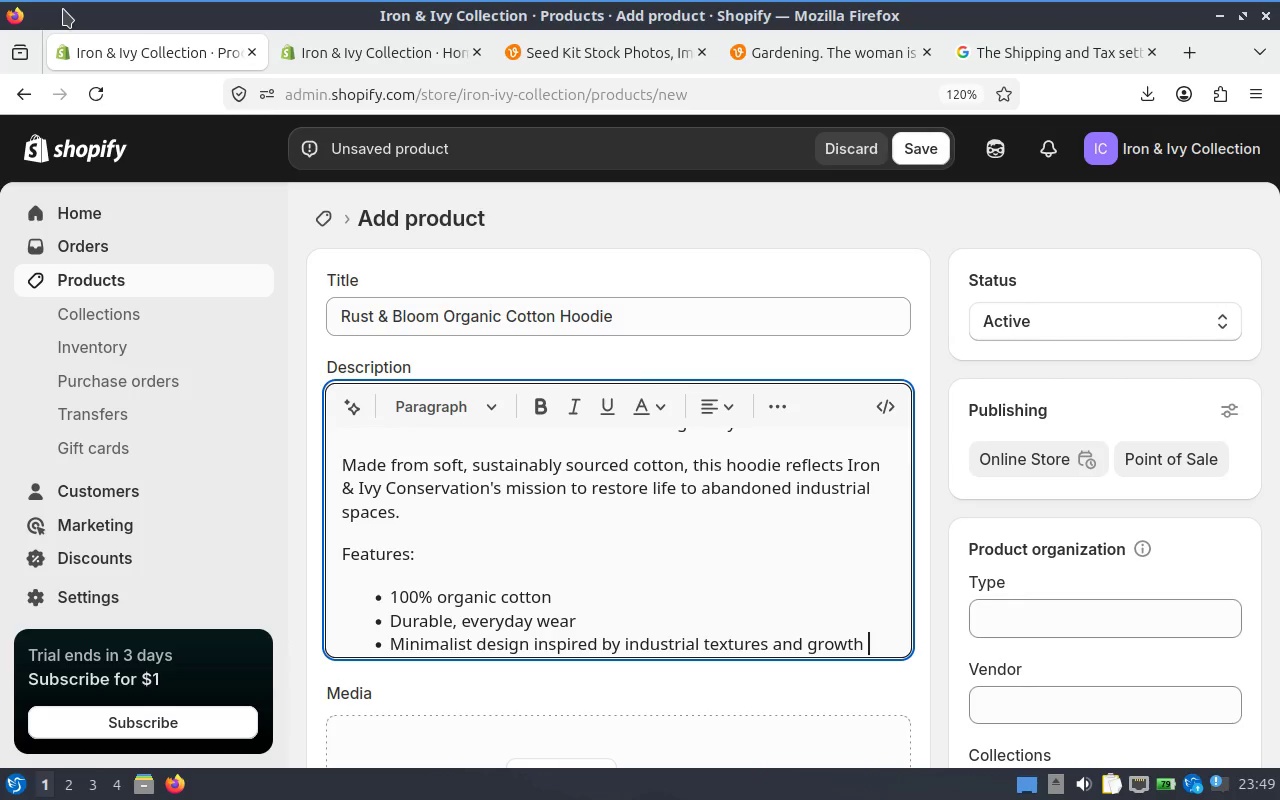 
key(Backspace)
 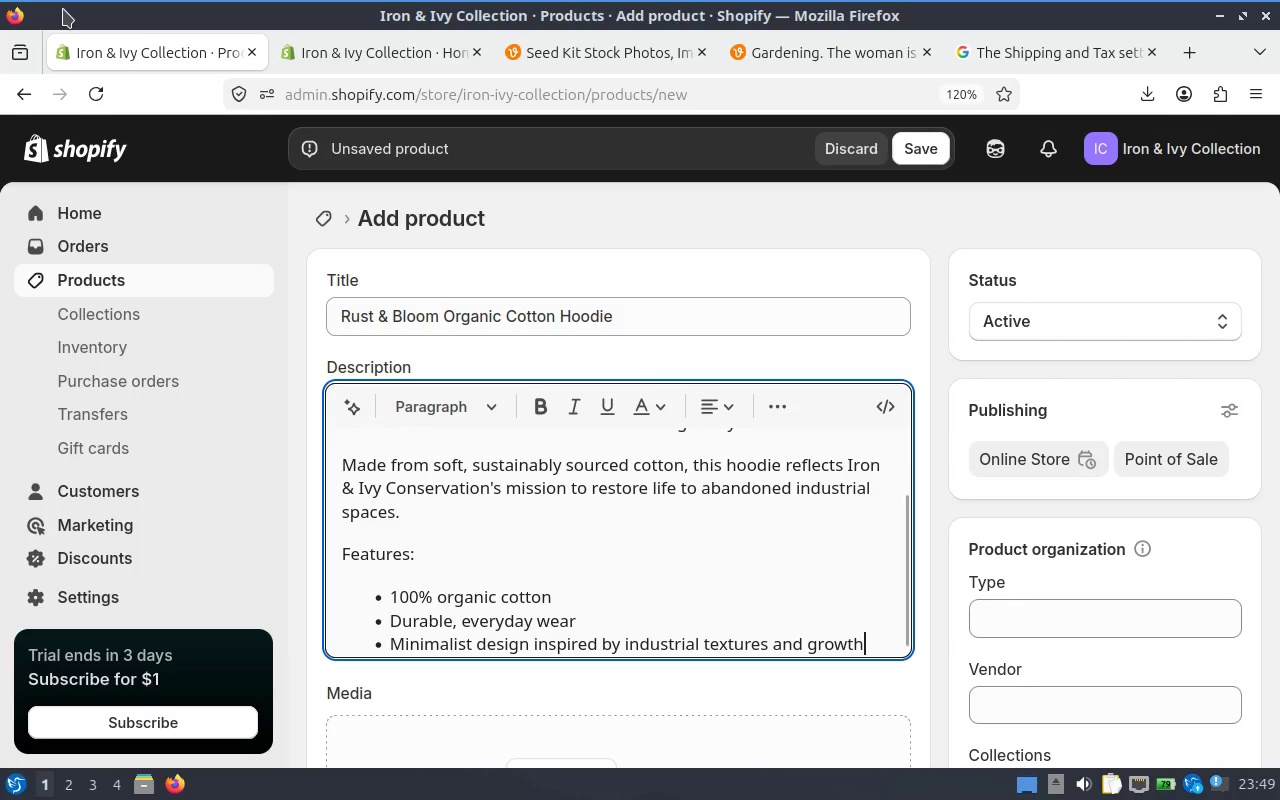 
key(Enter)
 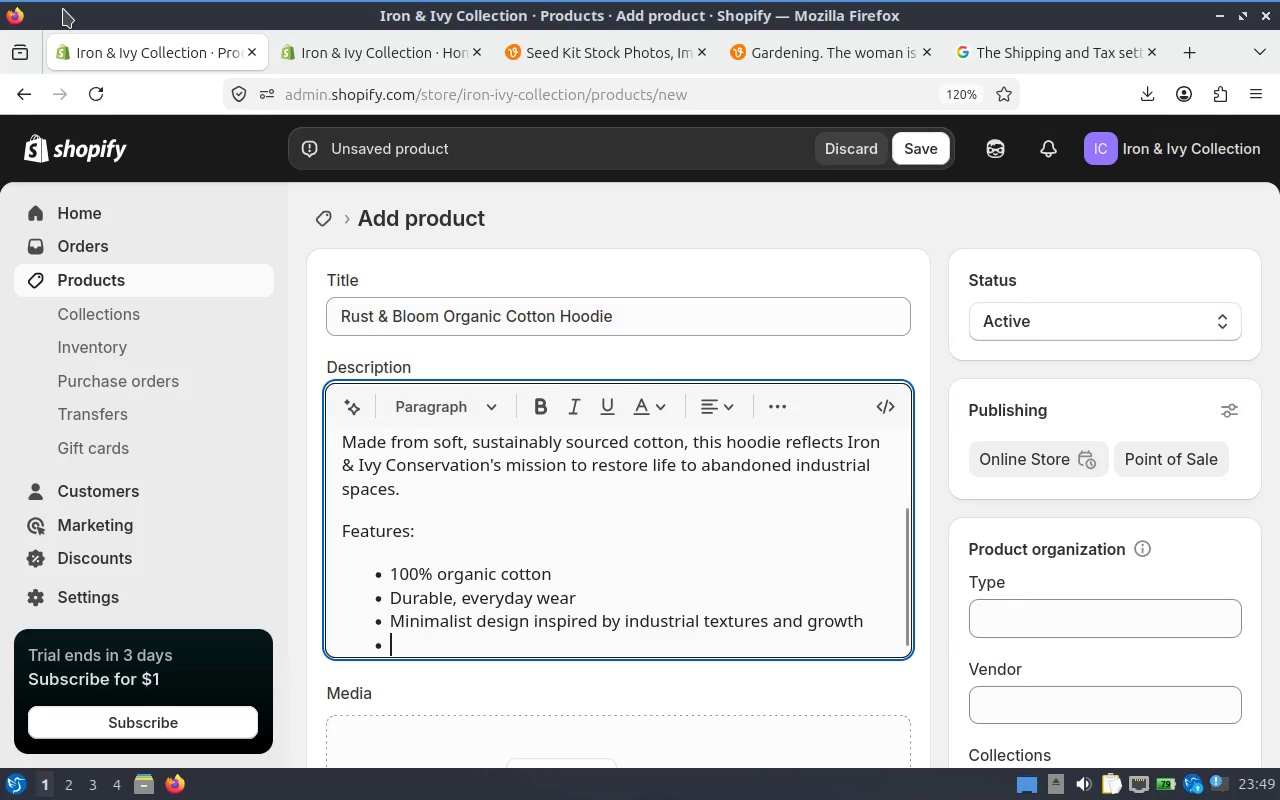 
key(Backspace)
 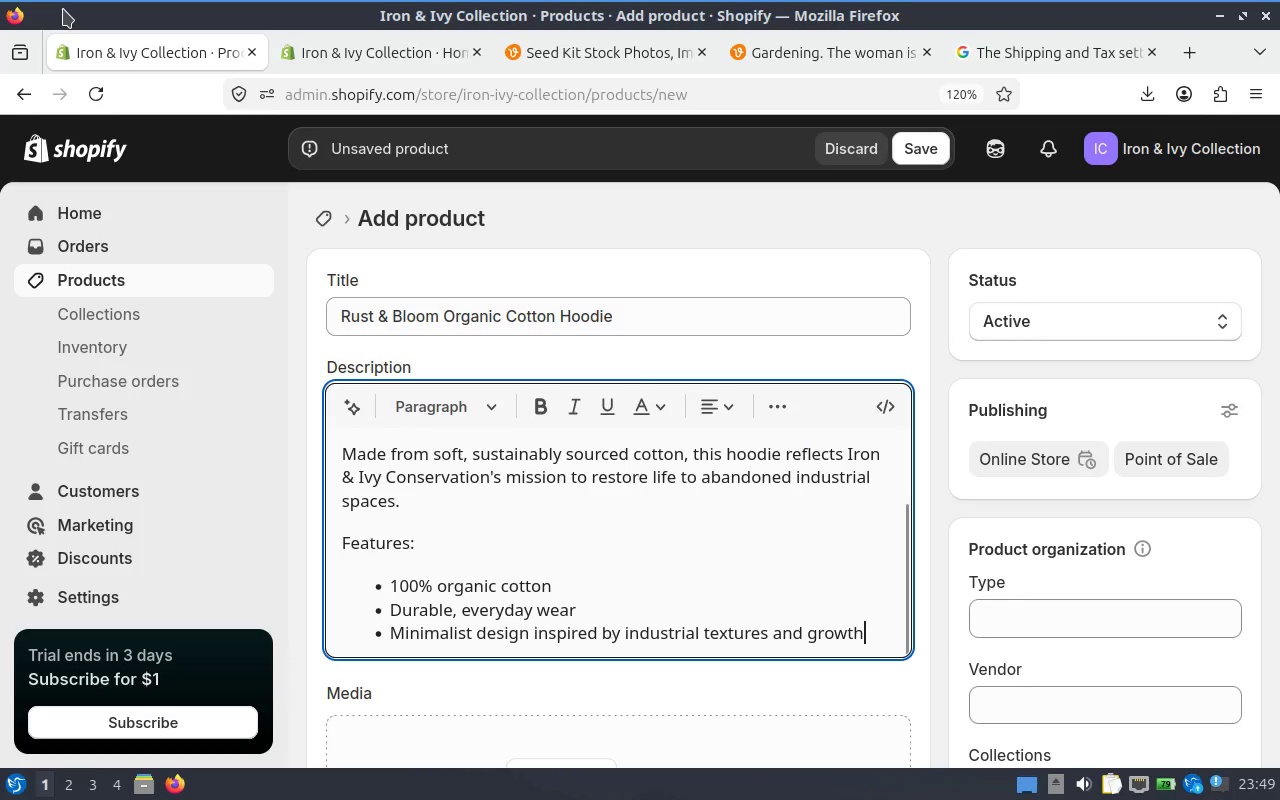 
key(Enter)
 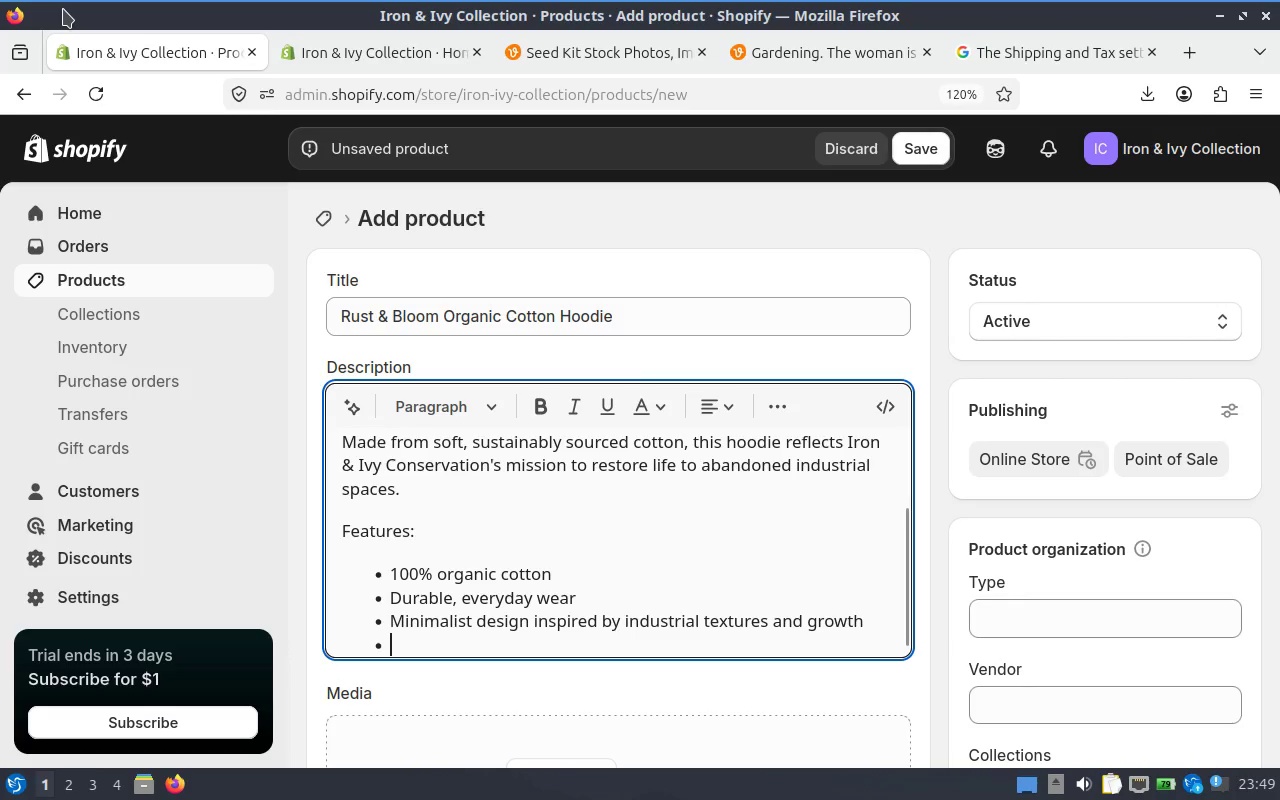 
key(Enter)
 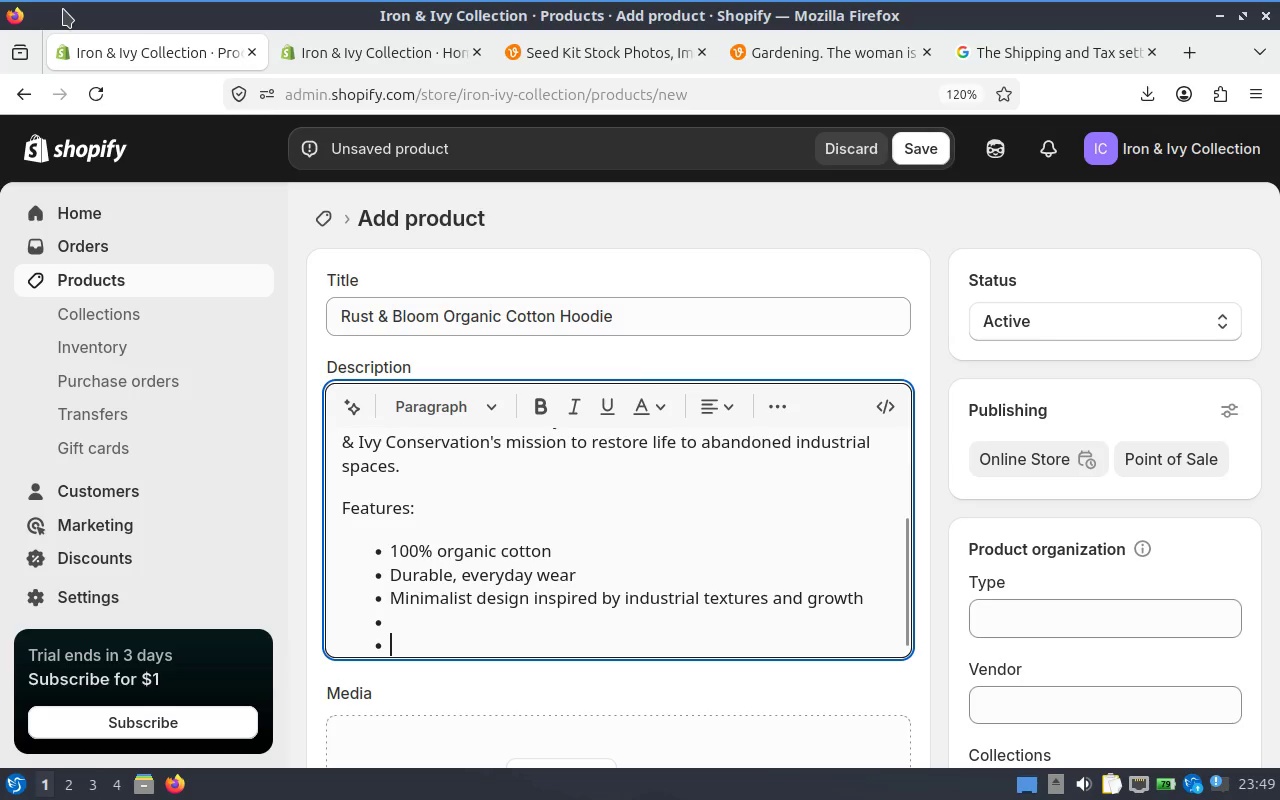 
key(Backspace)
 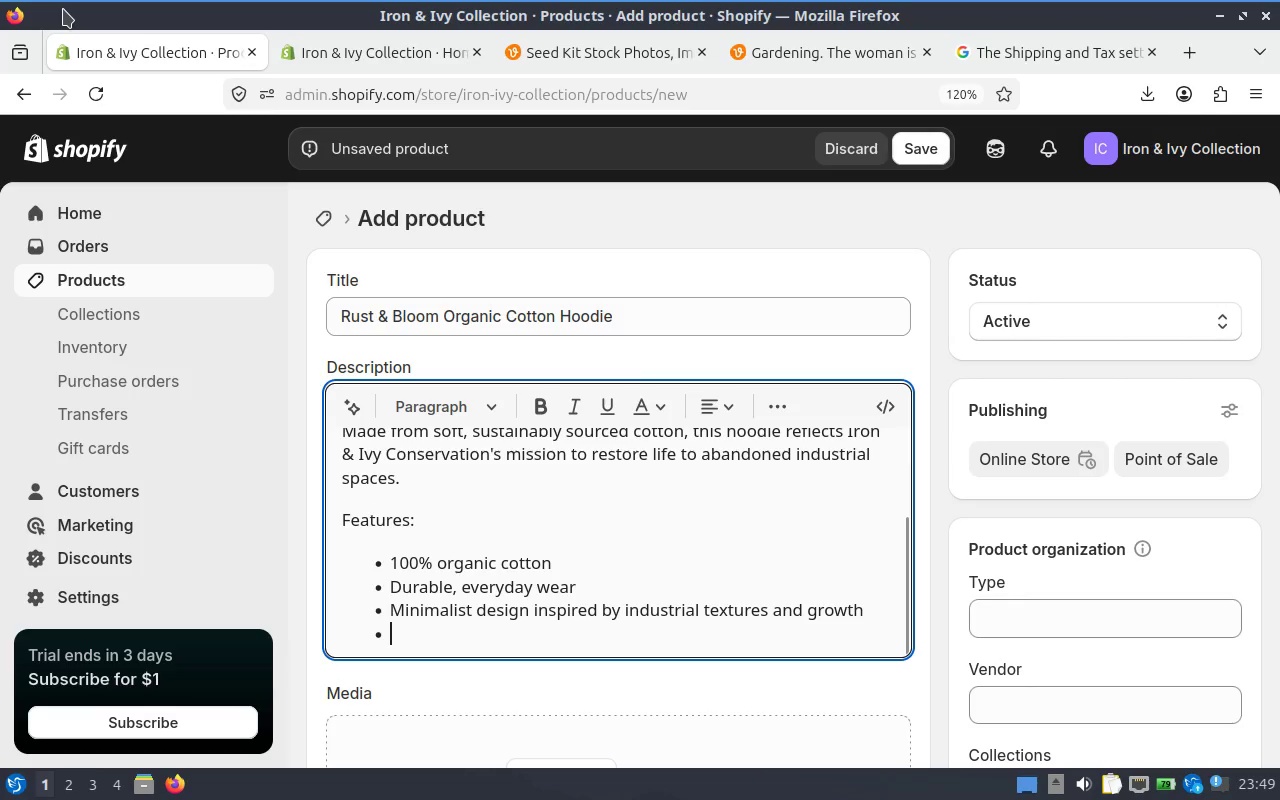 
key(Backspace)
 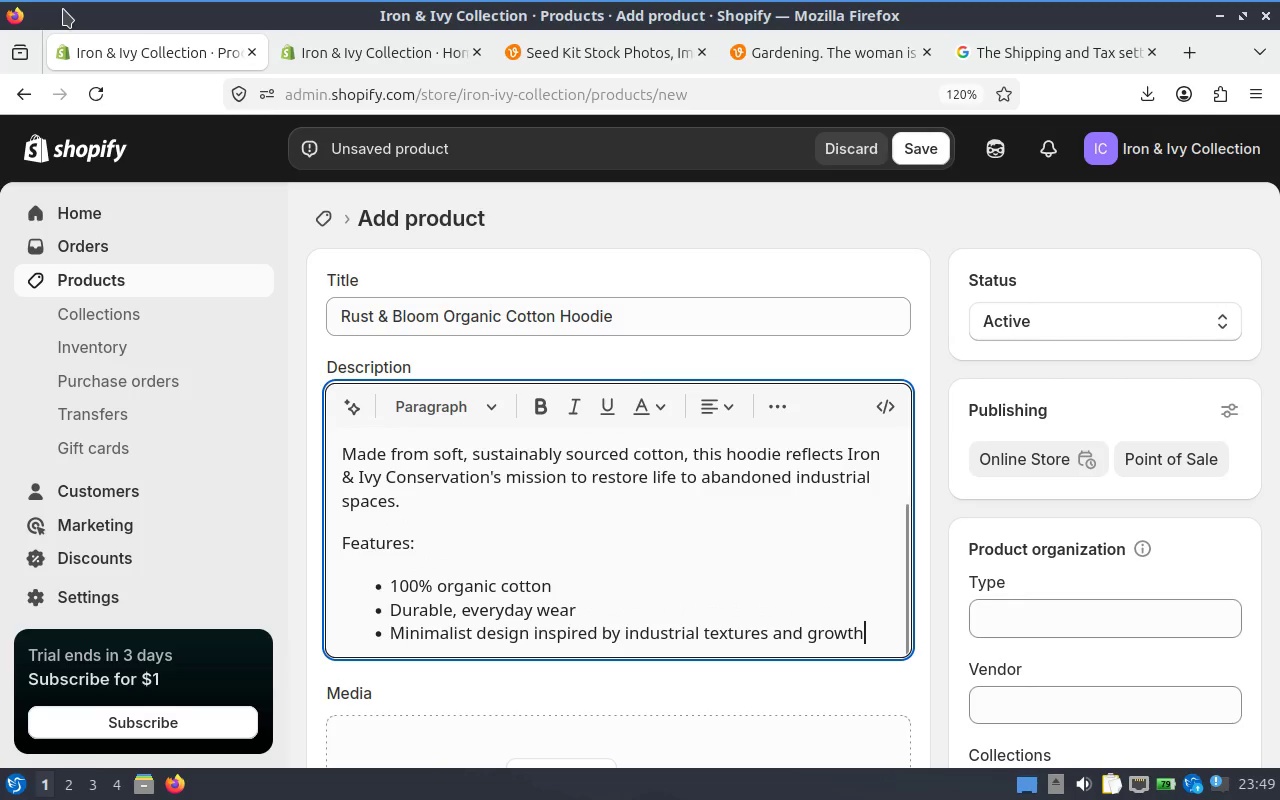 
key(Enter)
 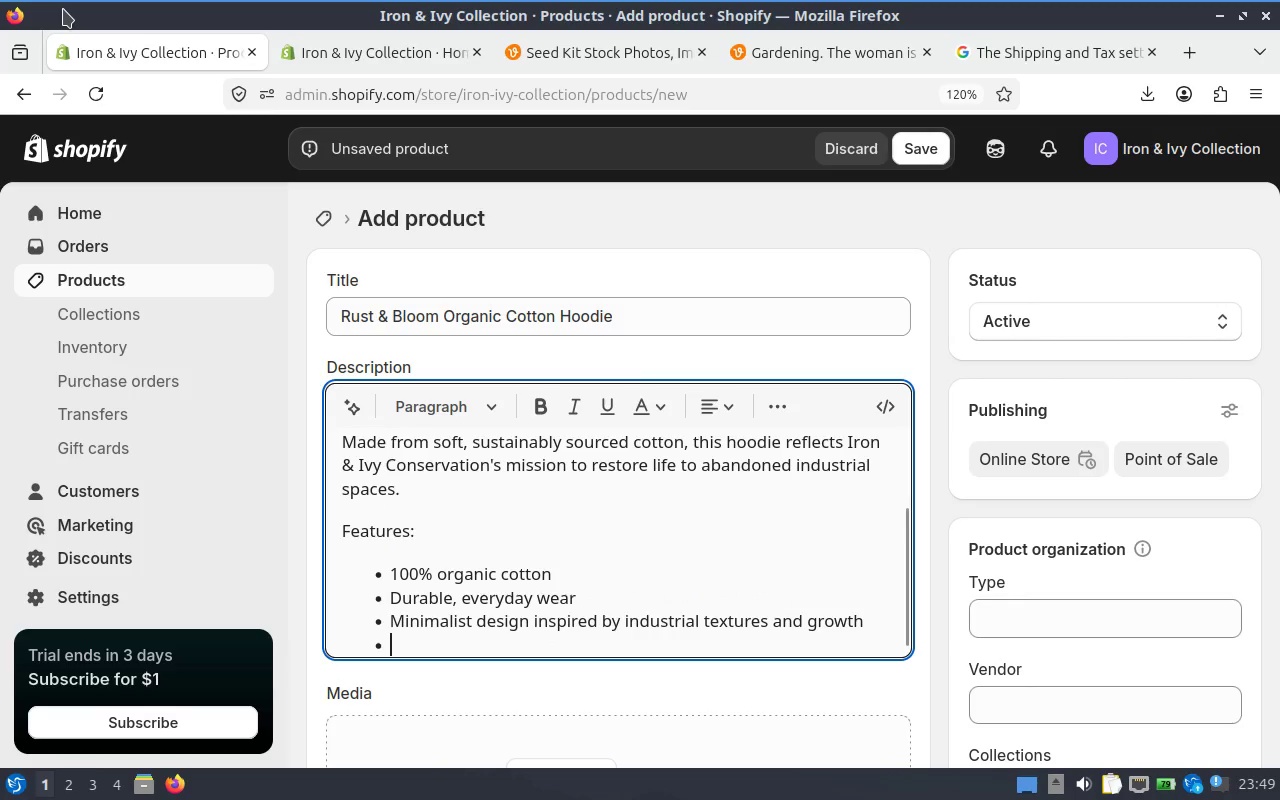 
key(Enter)
 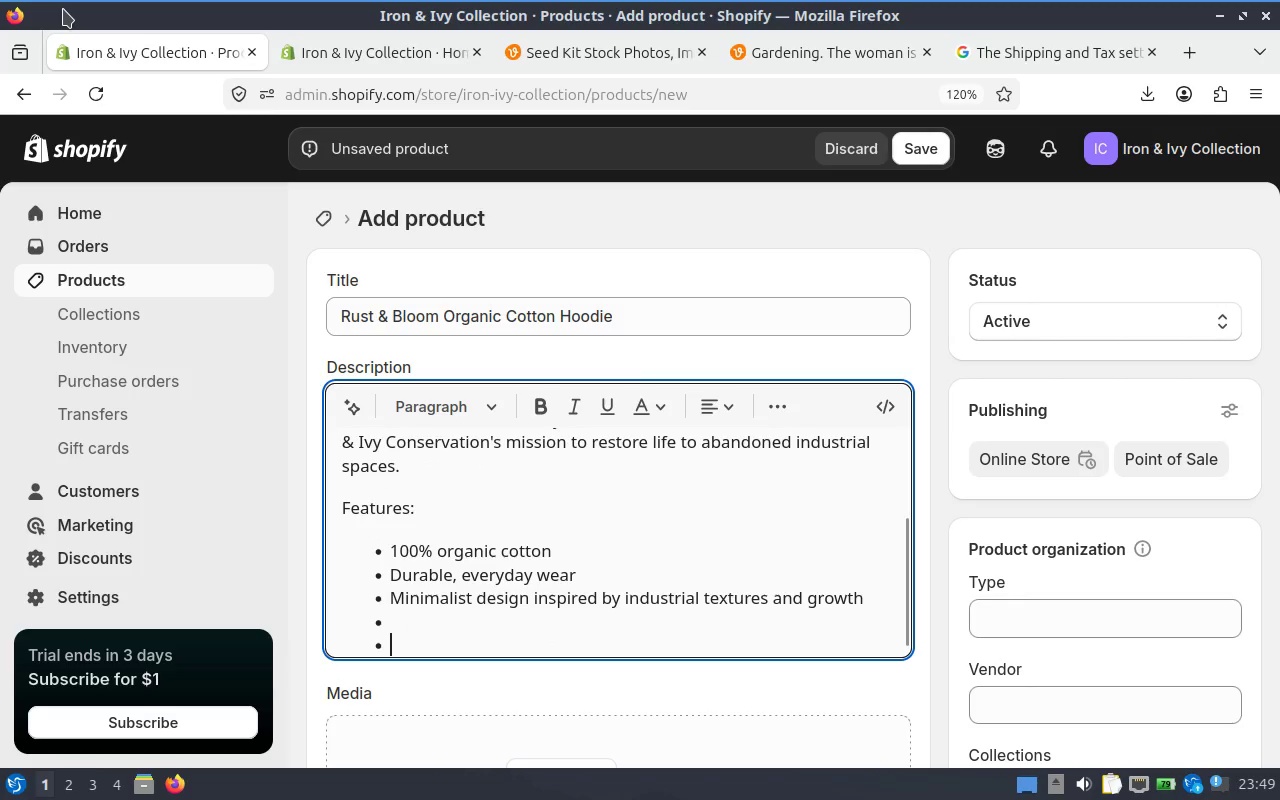 
key(Enter)
 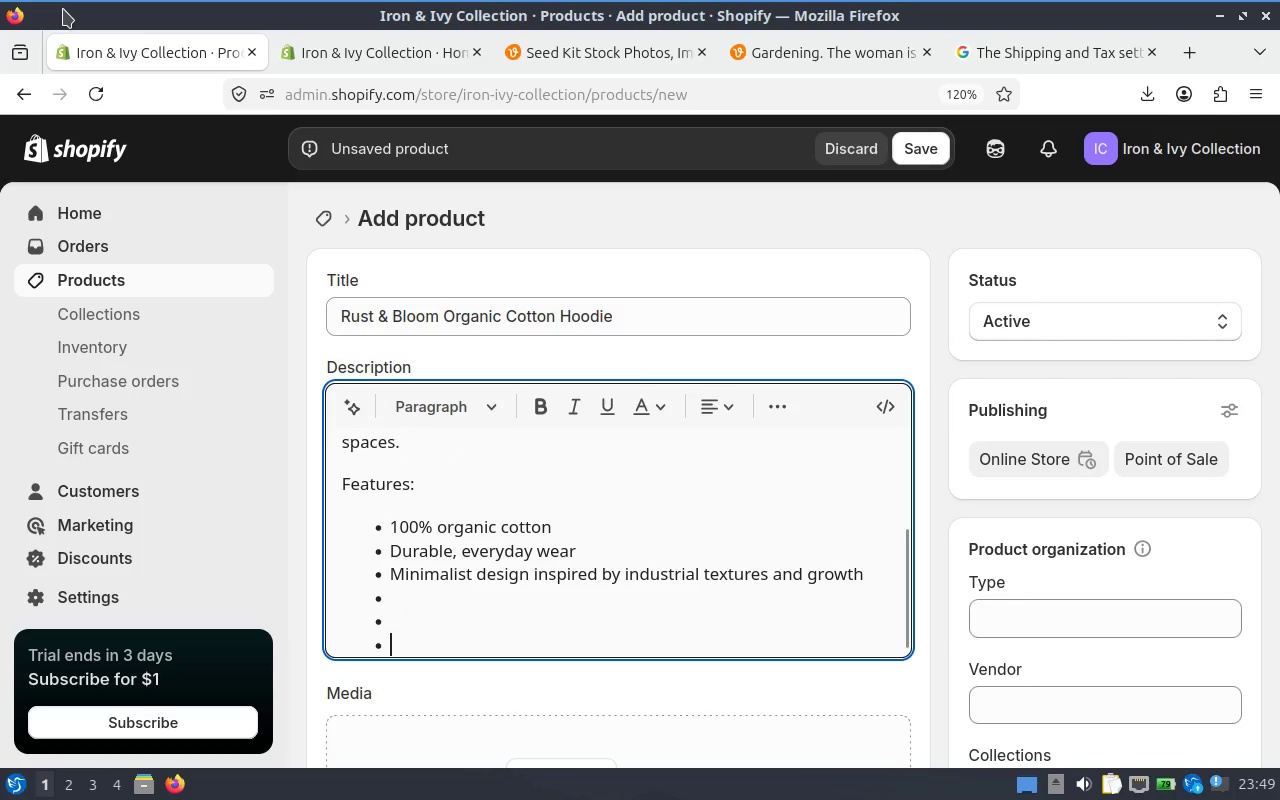 
key(Backspace)
 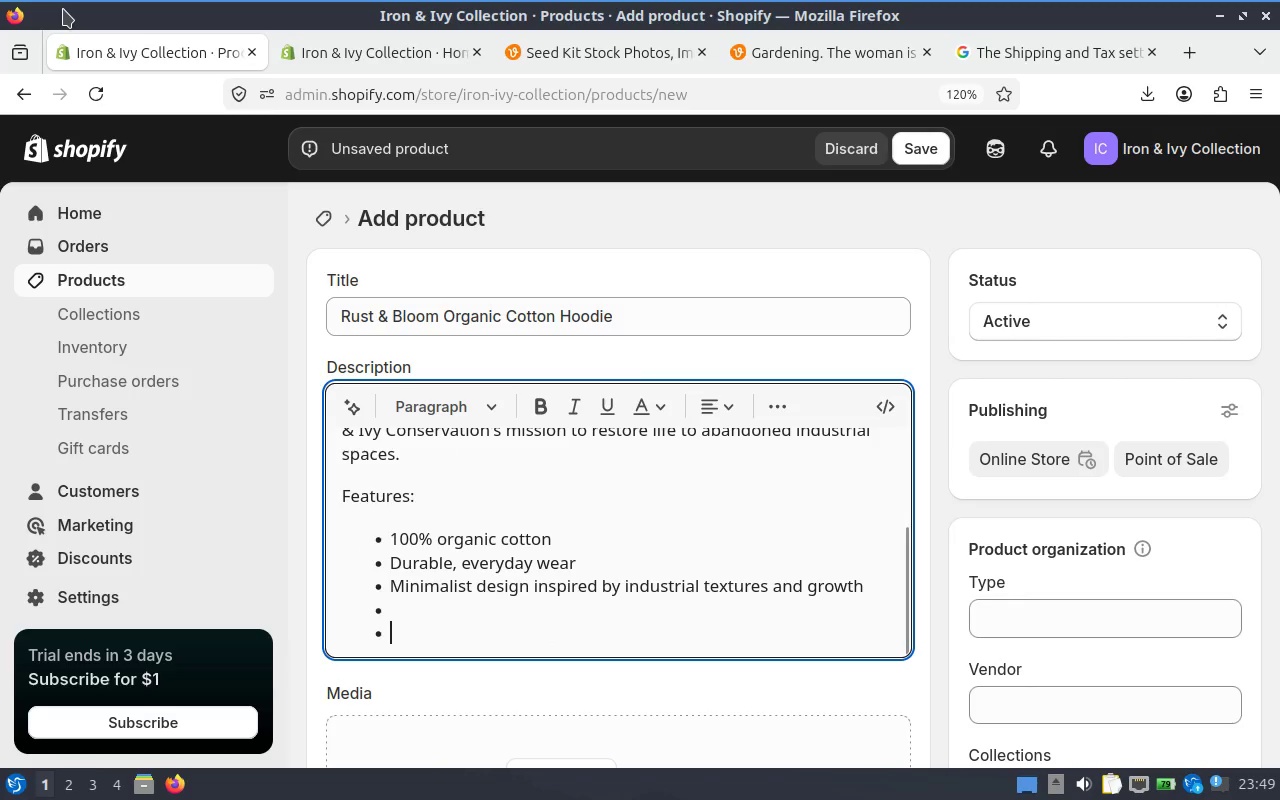 
key(Backspace)
 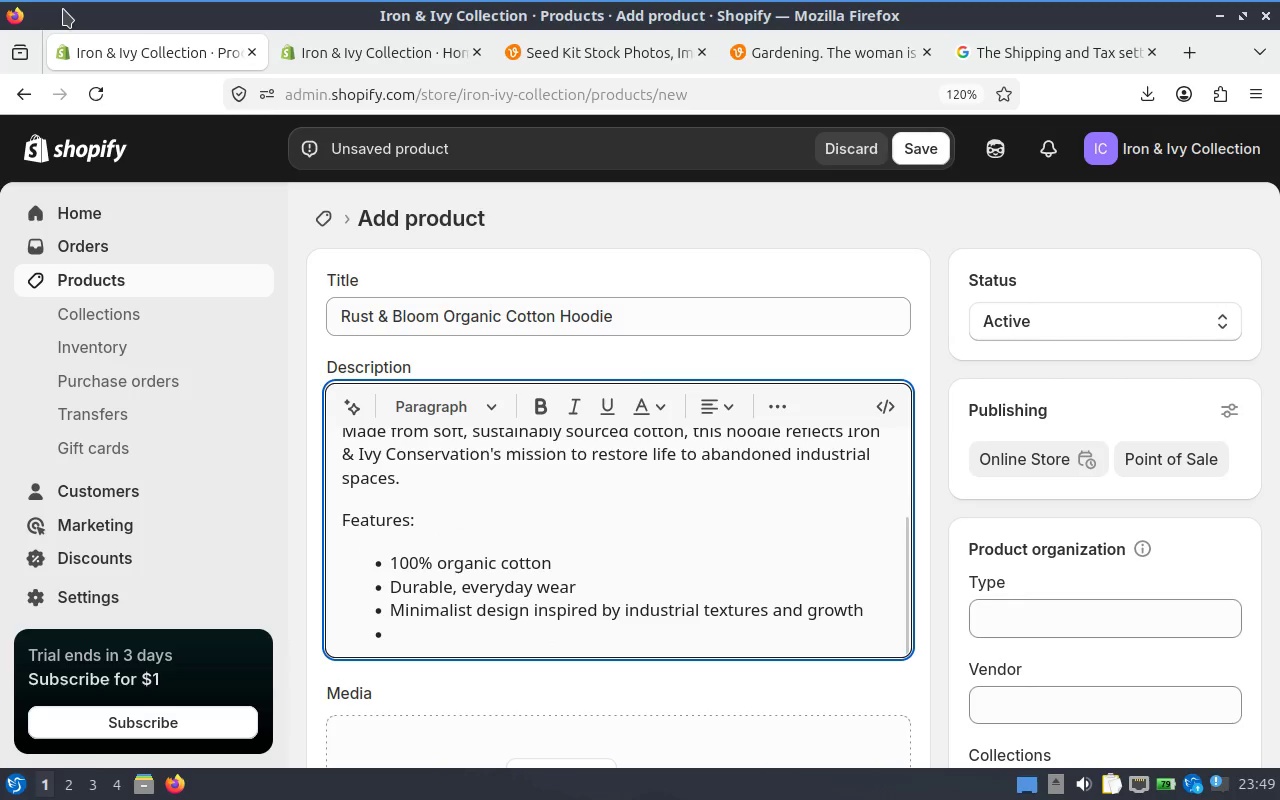 
key(Control+Enter)
 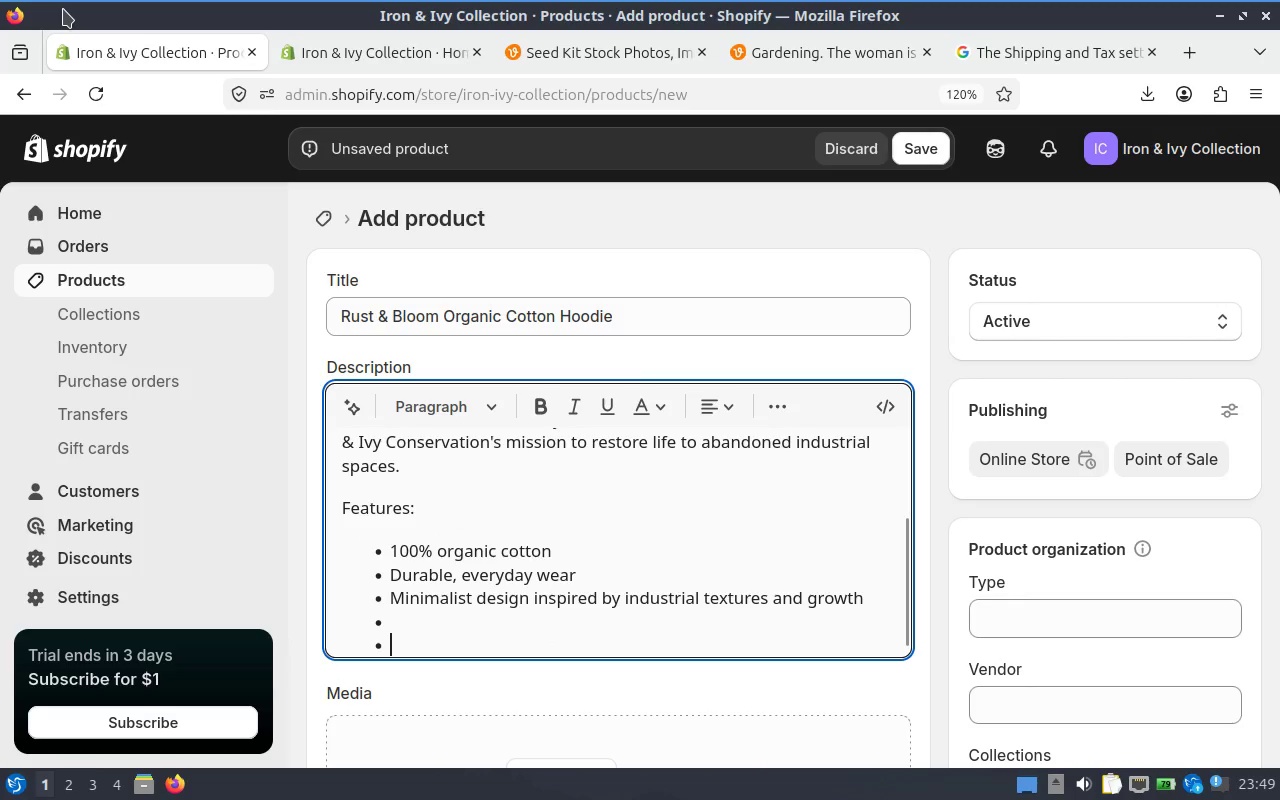 
key(Backspace)
 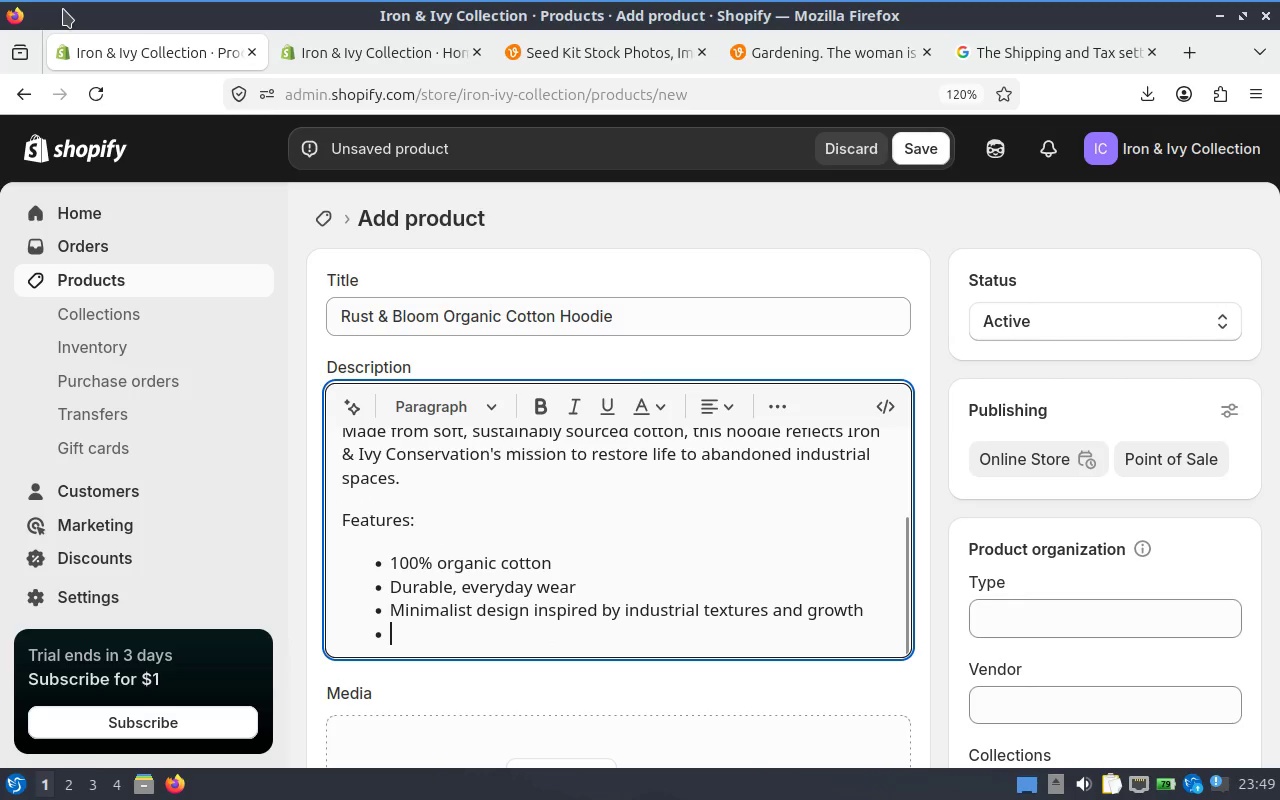 
key(Shift+Enter)
 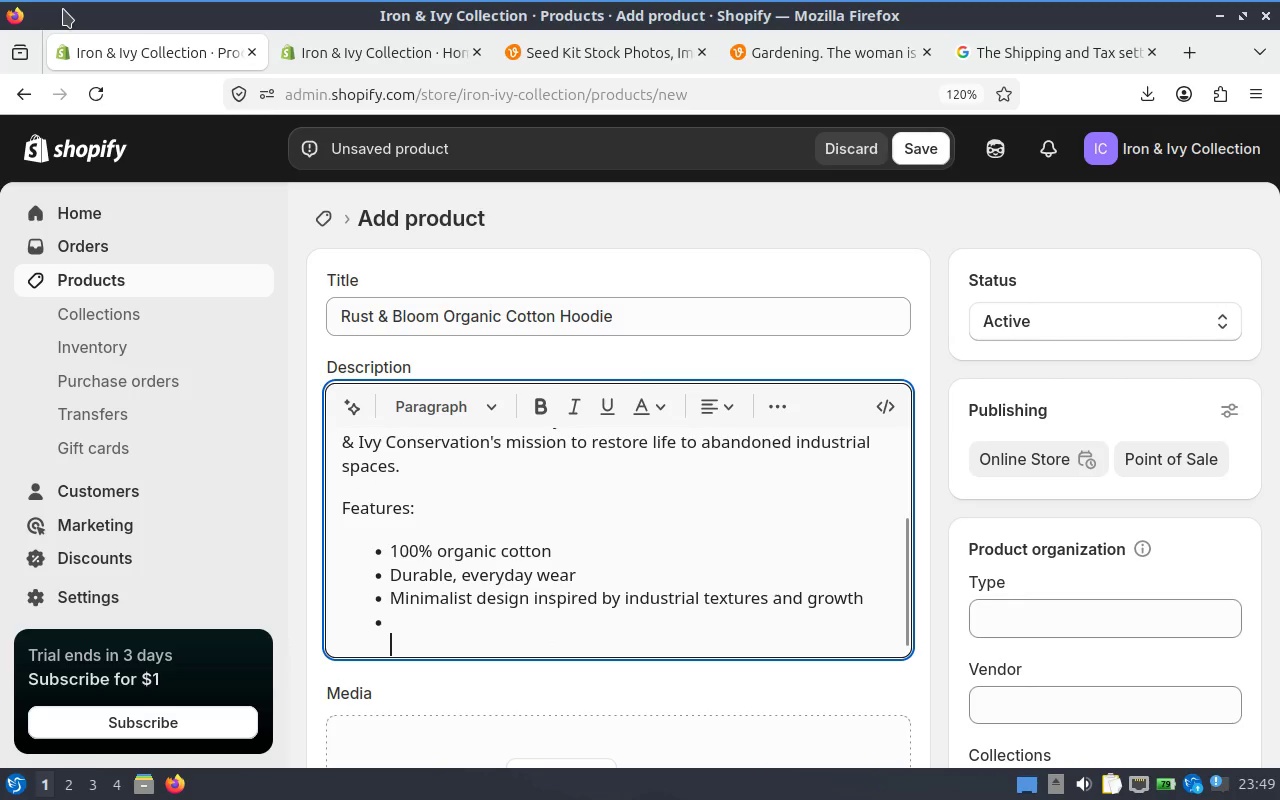 
key(Backspace)
 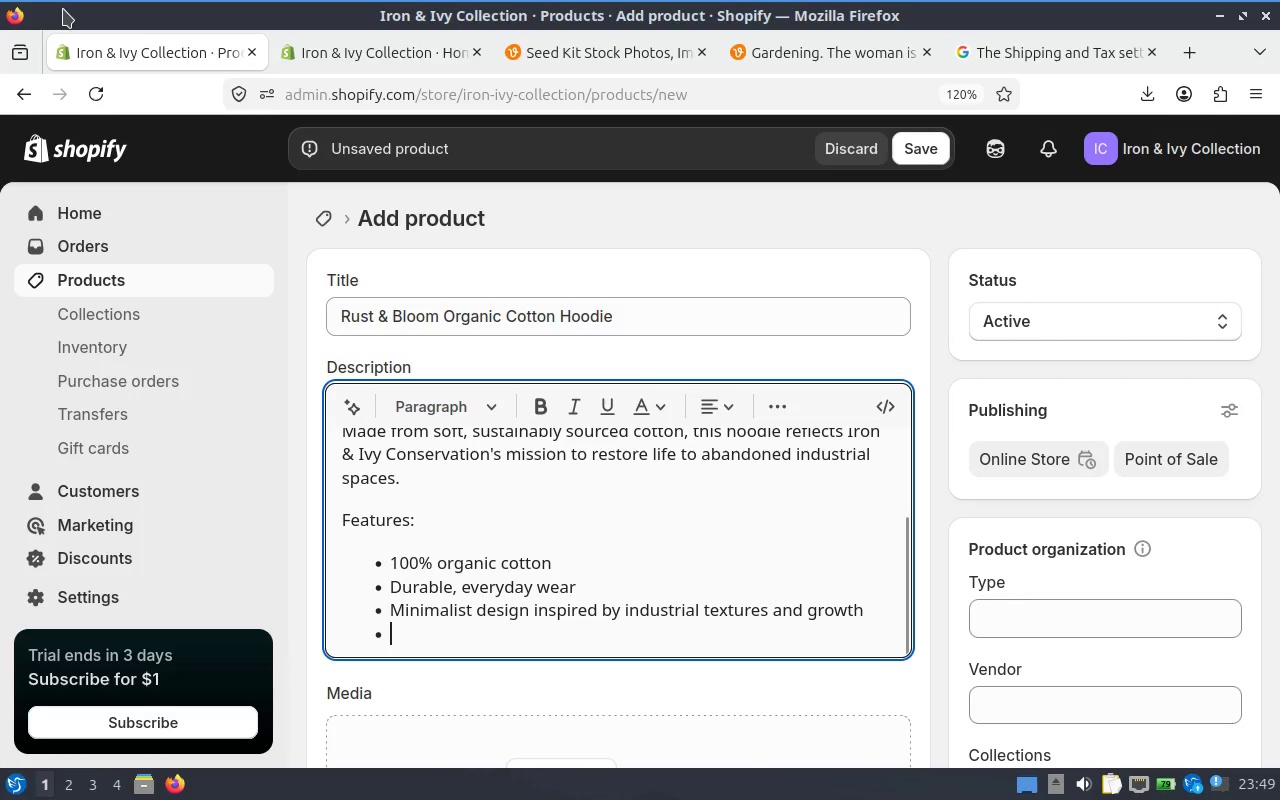 
key(Shift+Enter)
 